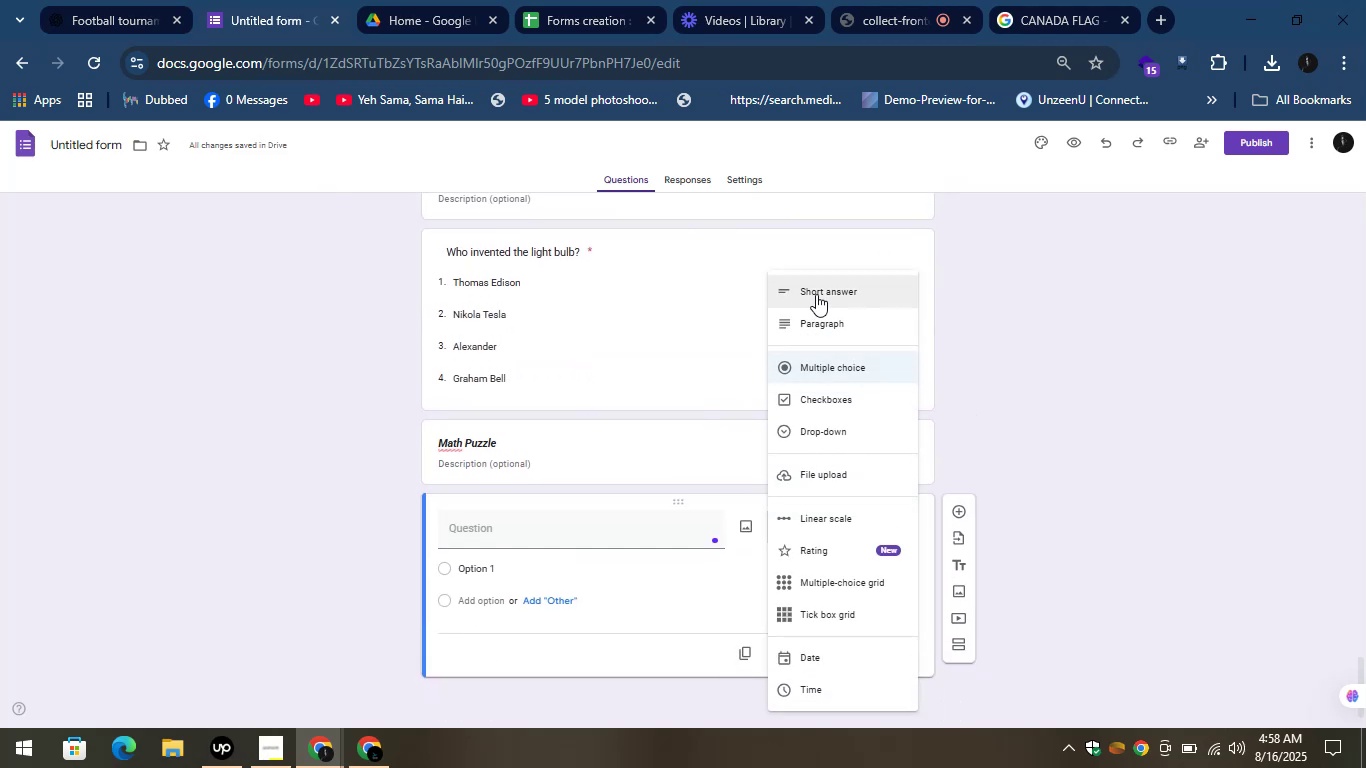 
left_click([816, 292])
 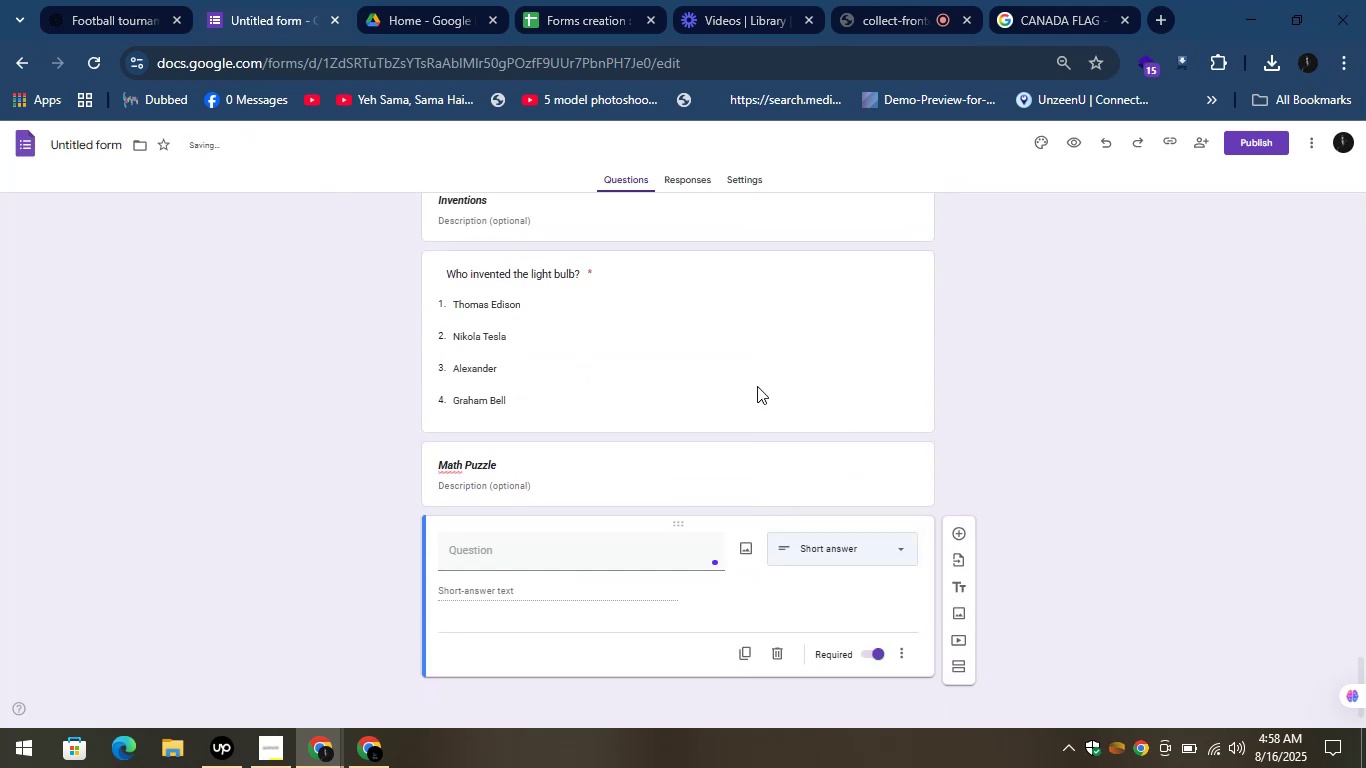 
scroll: coordinate [746, 397], scroll_direction: down, amount: 2.0
 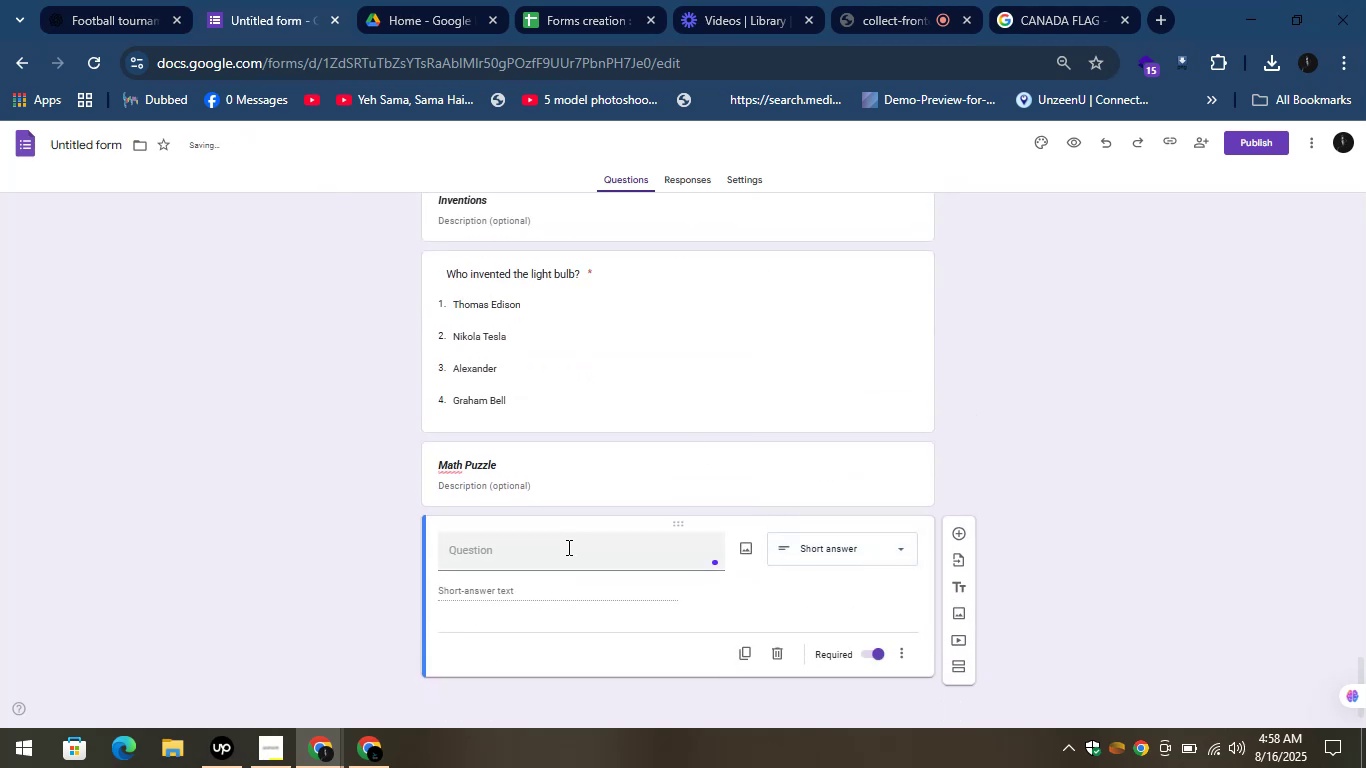 
left_click([557, 552])
 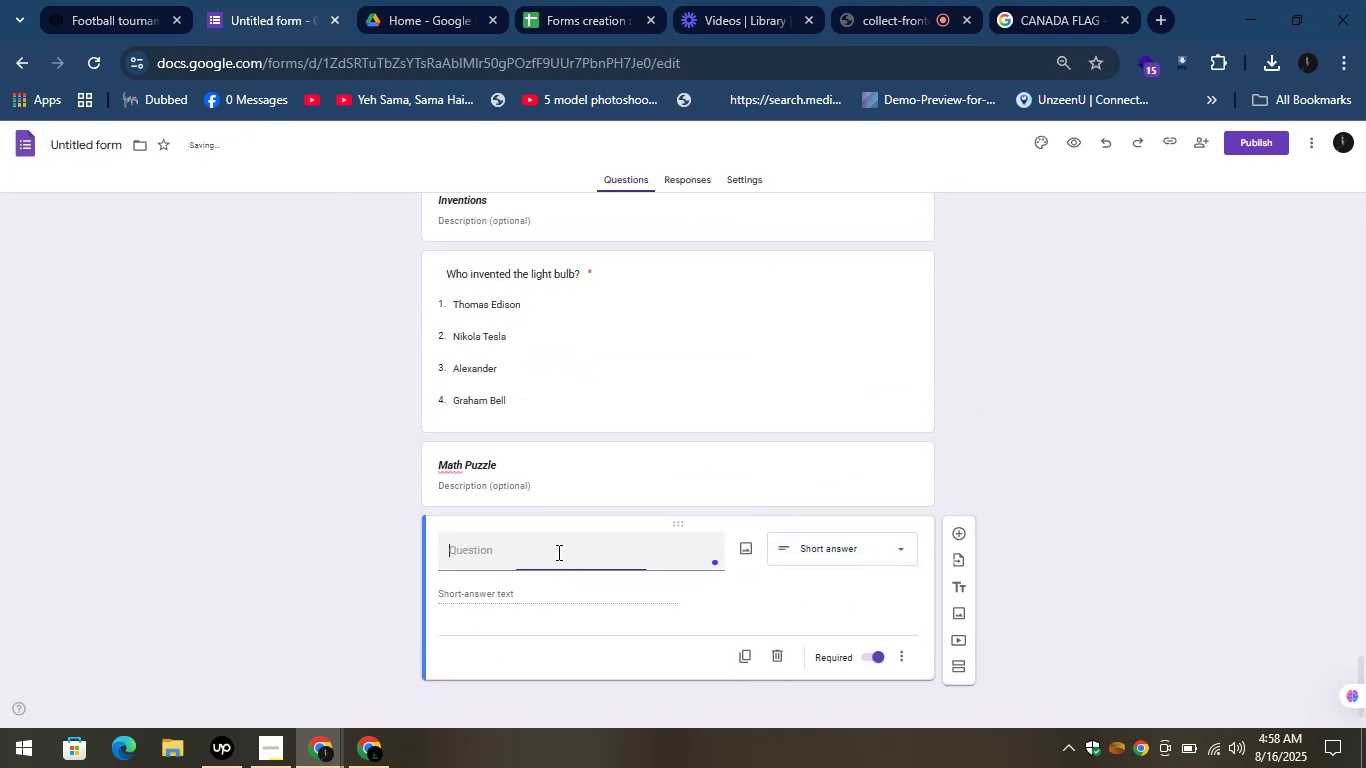 
key(Control+V)
 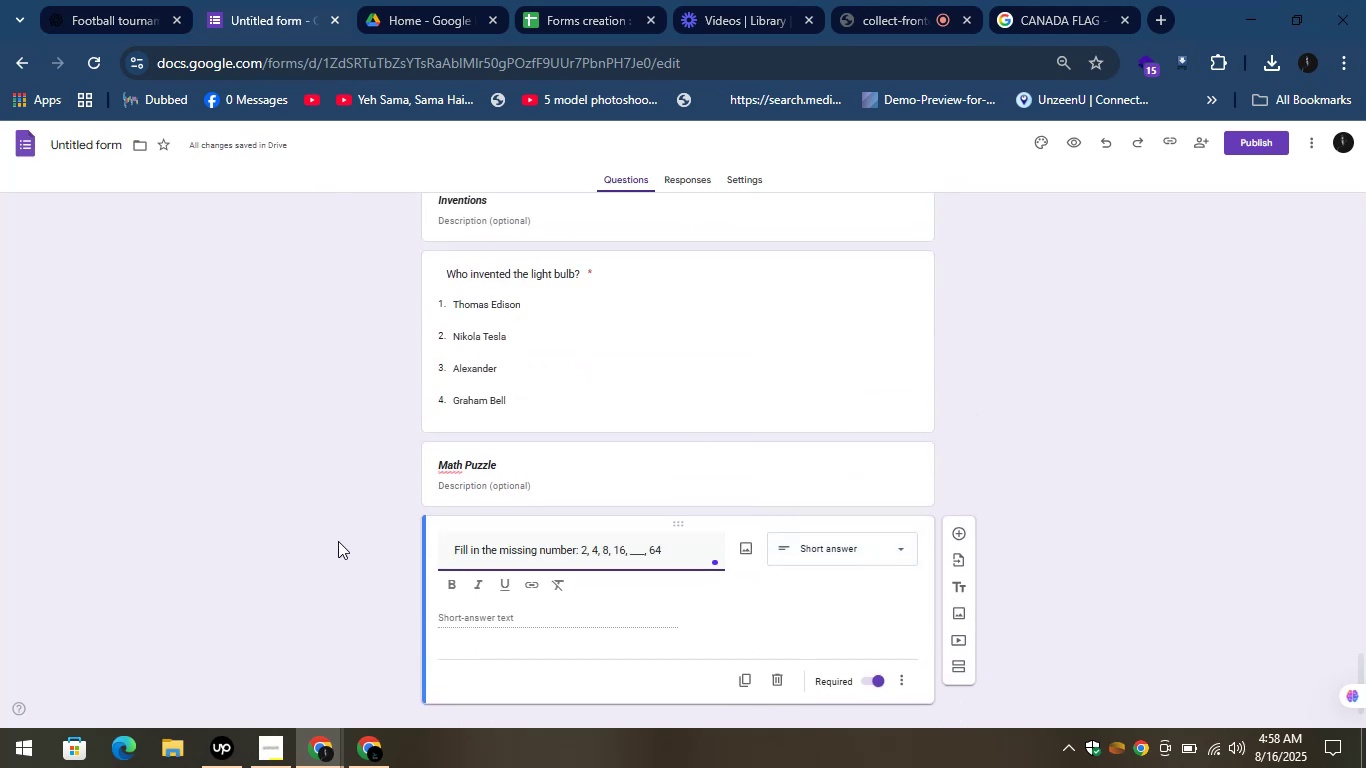 
left_click([338, 540])
 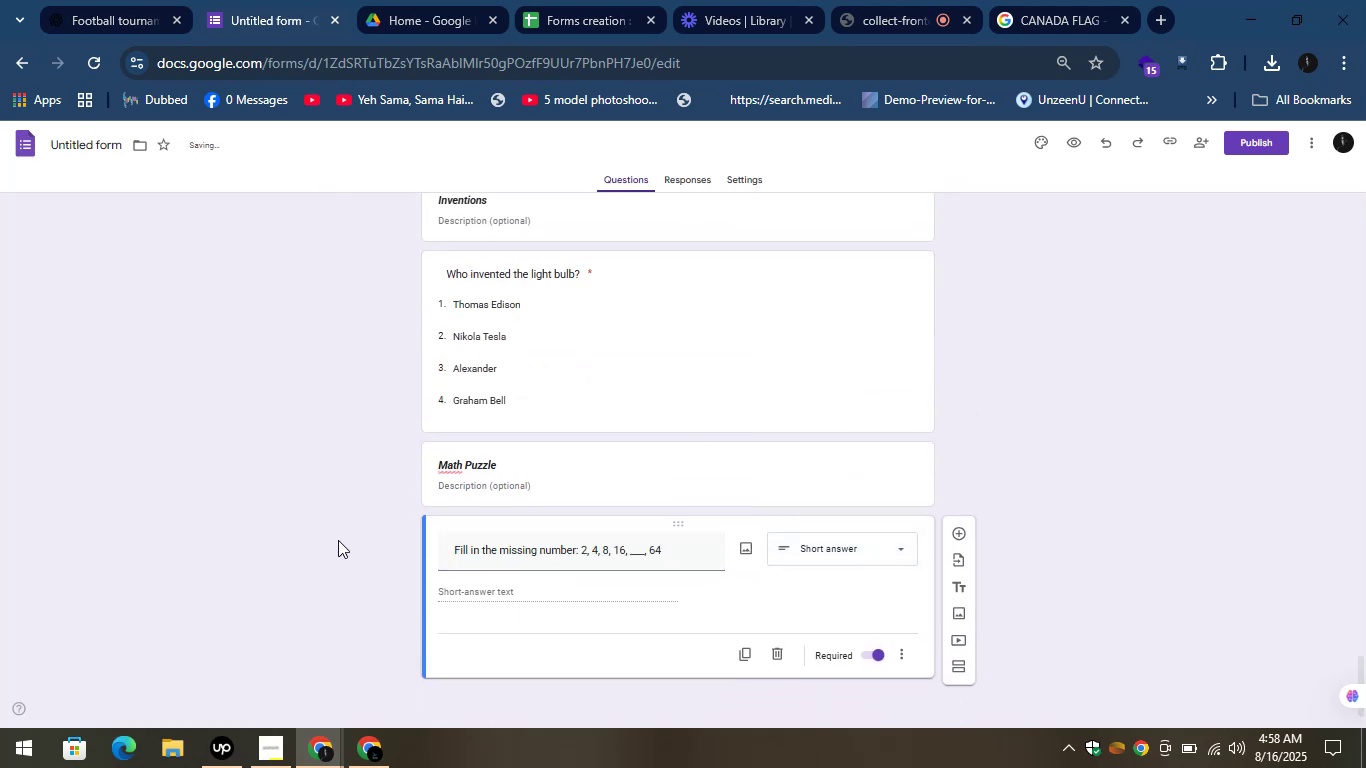 
scroll: coordinate [338, 540], scroll_direction: down, amount: 4.0
 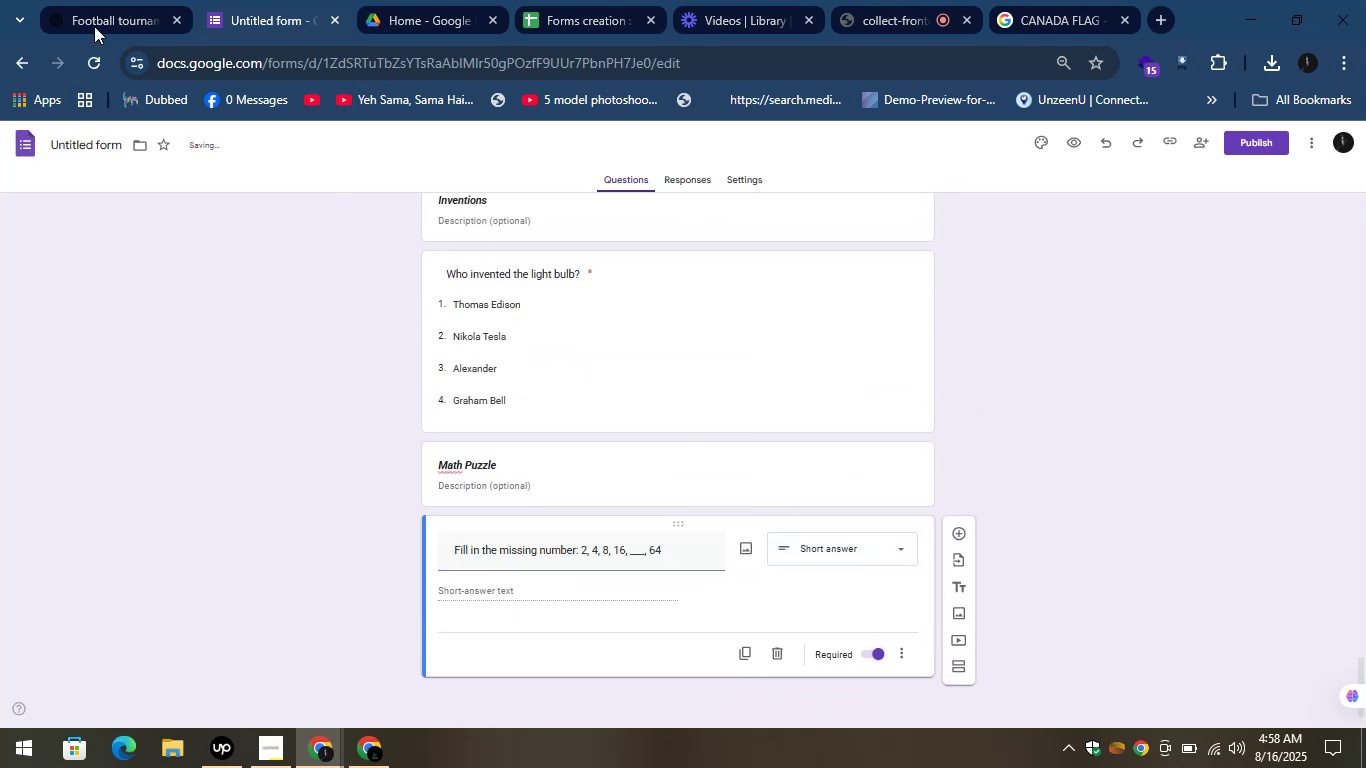 
left_click([97, 0])
 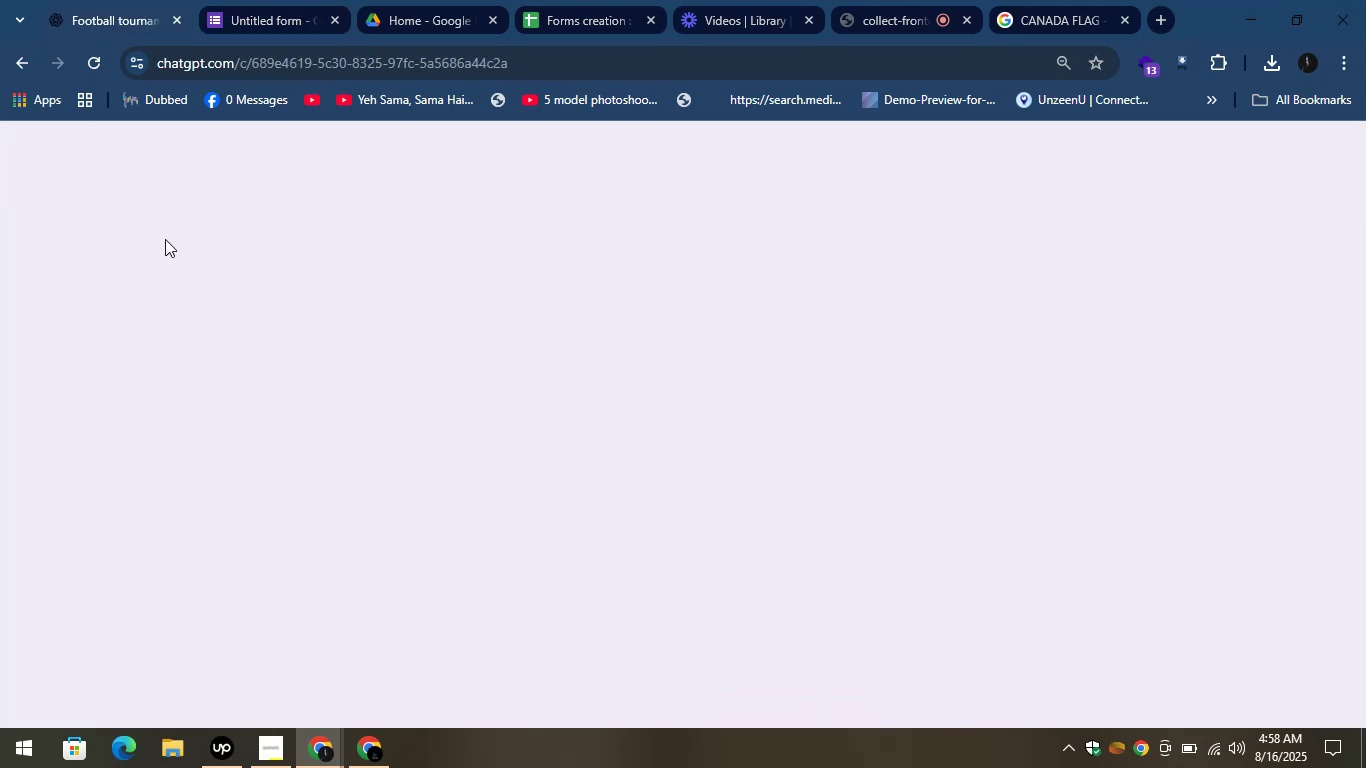 
mouse_move([197, 277])
 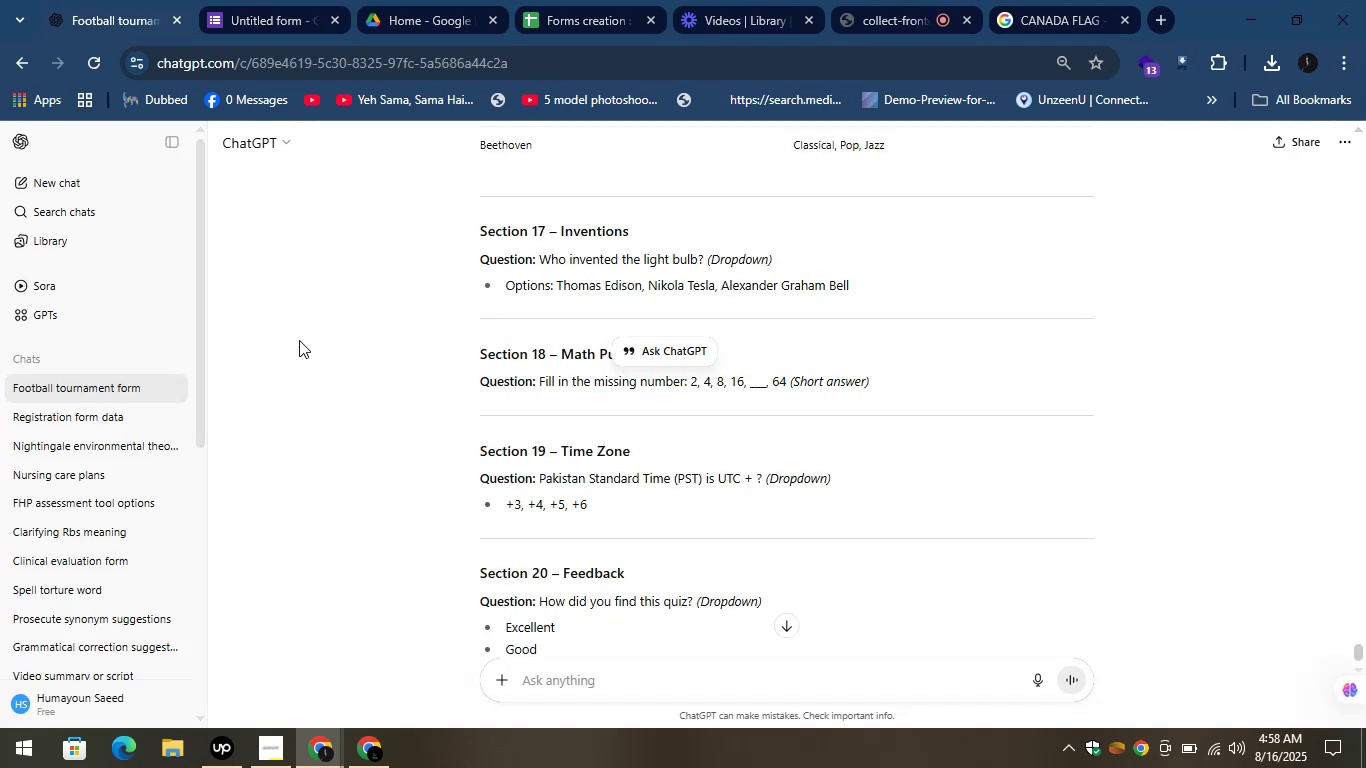 
scroll: coordinate [296, 342], scroll_direction: down, amount: 2.0
 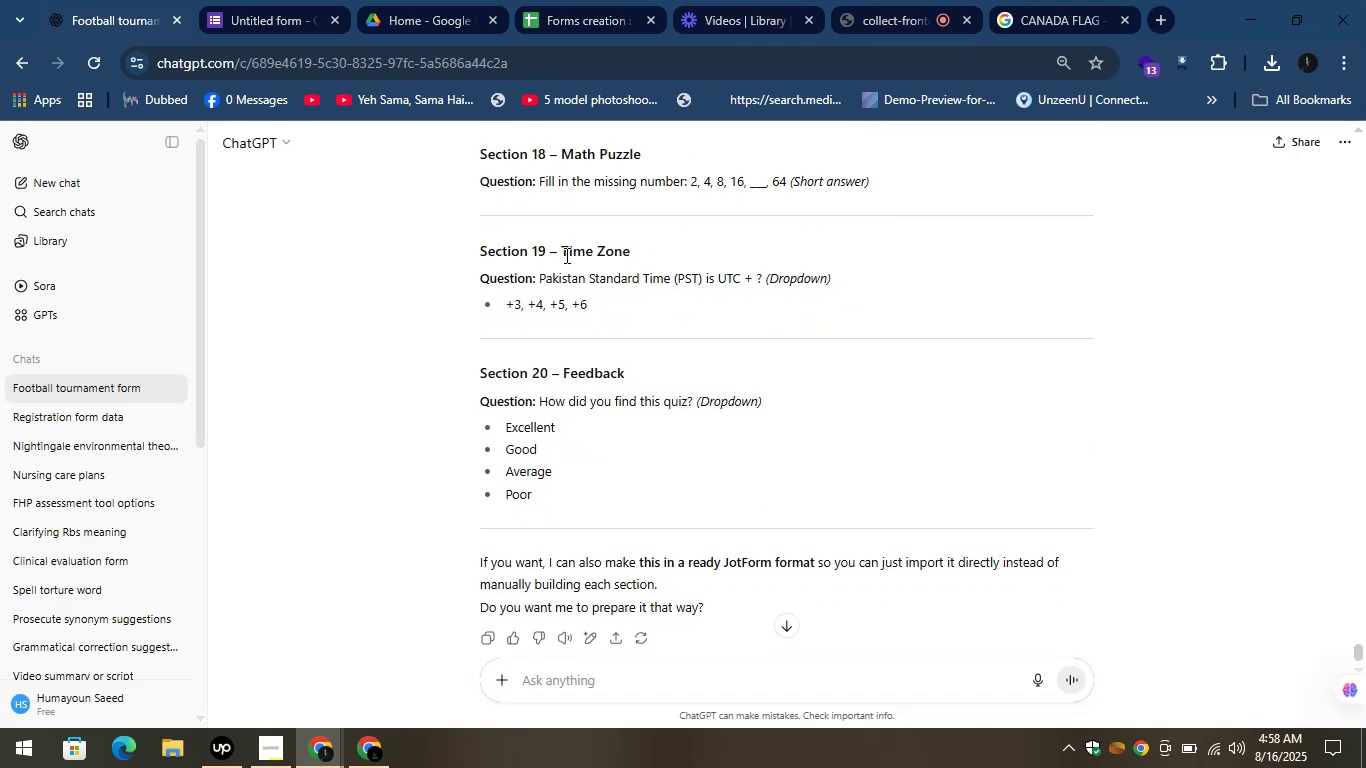 
left_click_drag(start_coordinate=[561, 252], to_coordinate=[643, 255])
 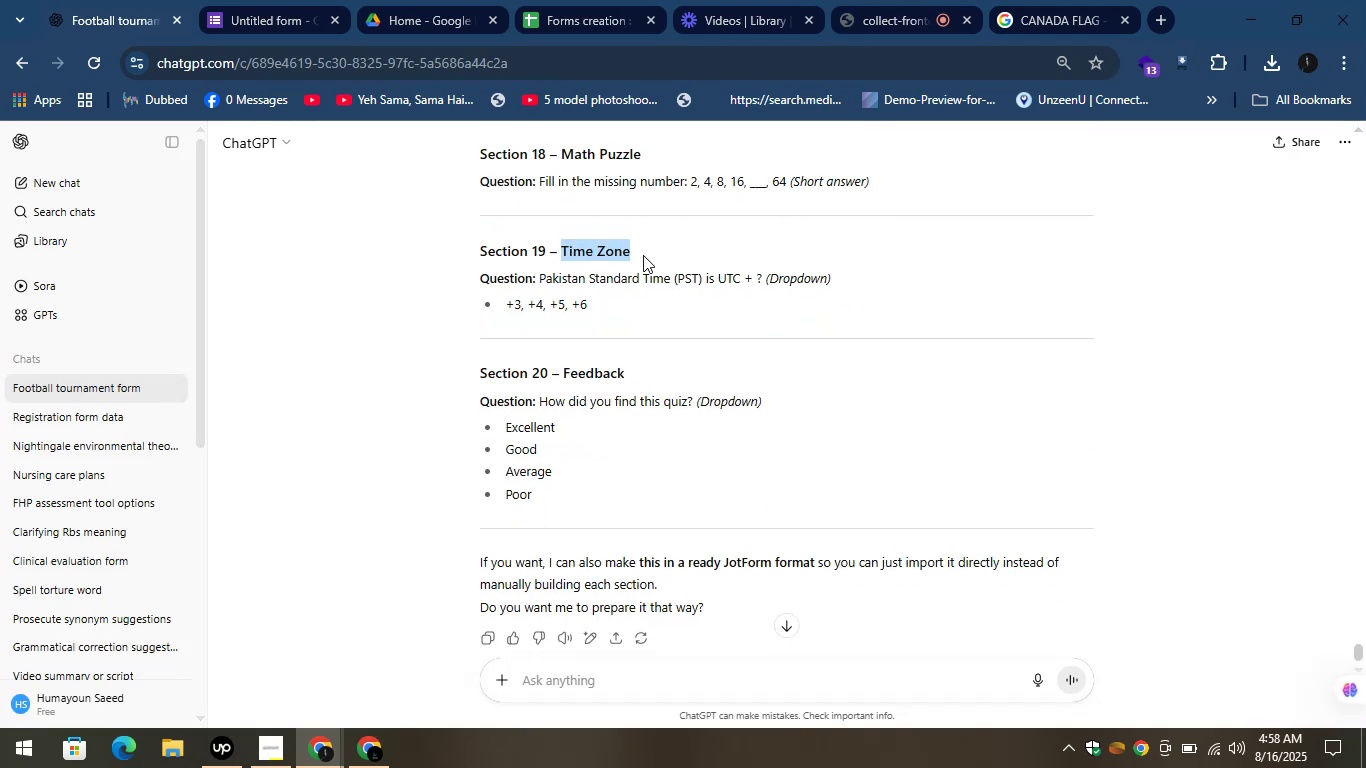 
key(Control+C)
 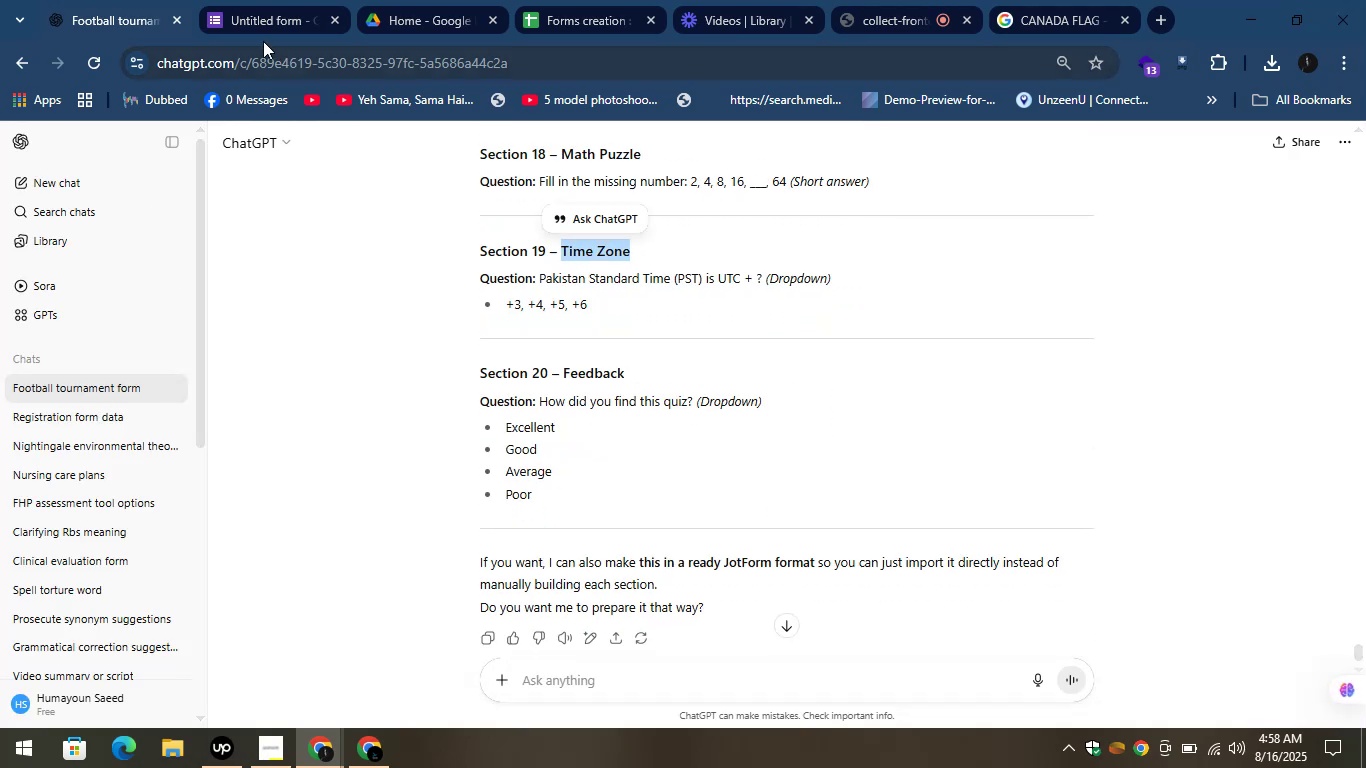 
mouse_move([164, 0])
 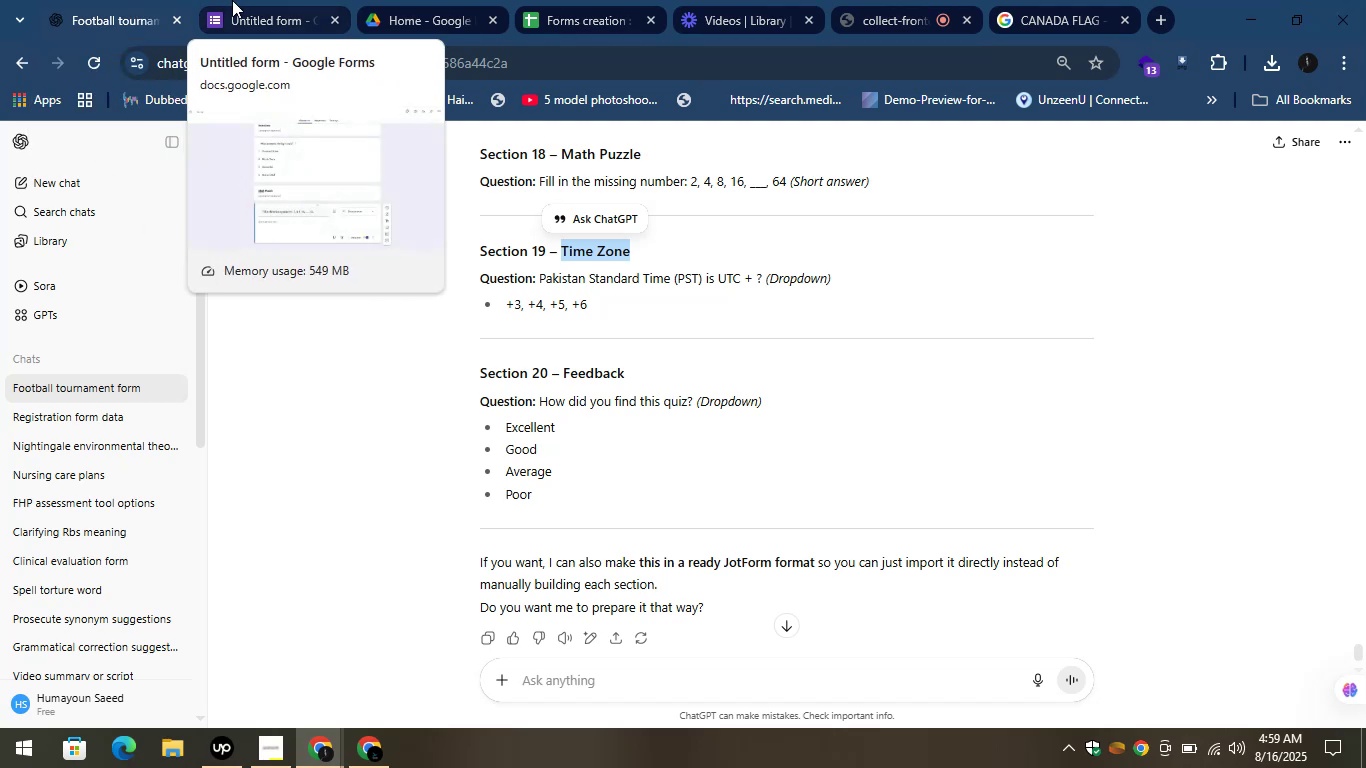 
left_click([232, 0])
 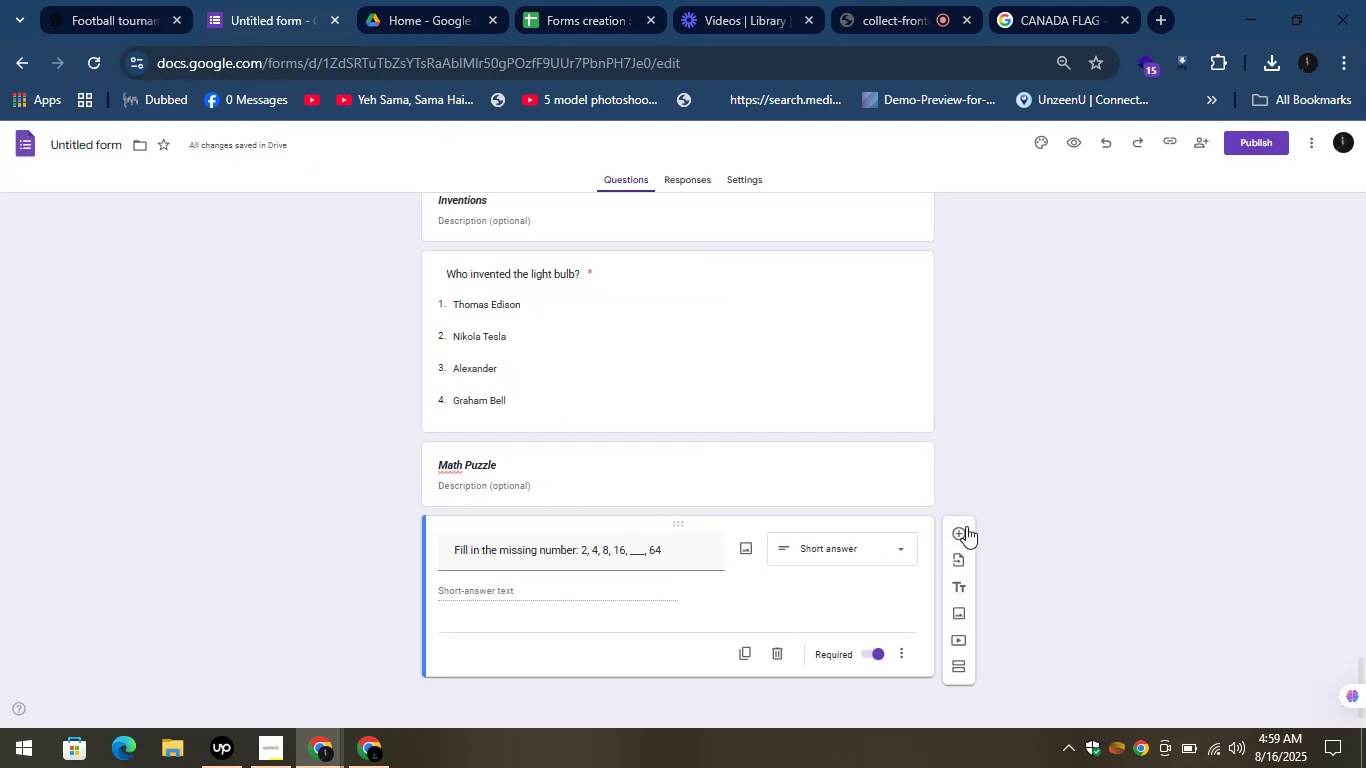 
left_click([966, 526])
 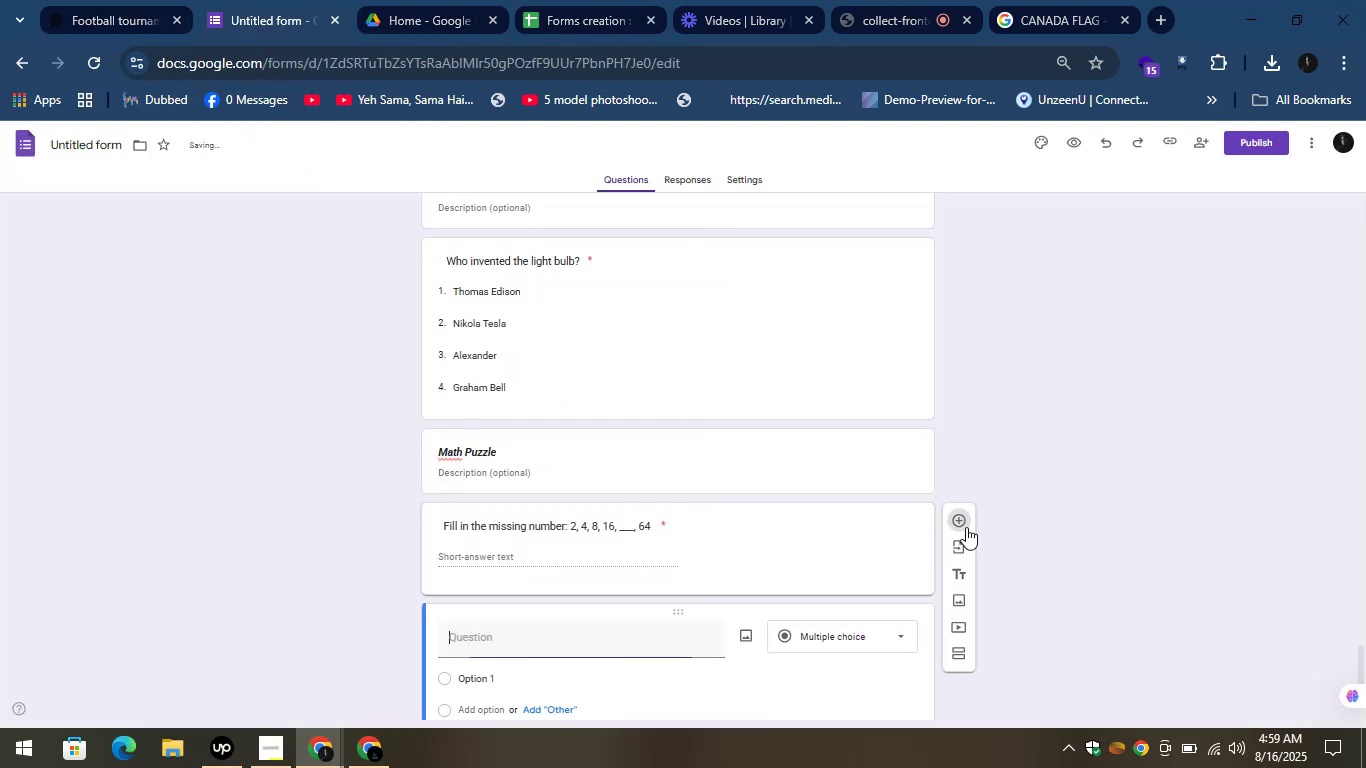 
scroll: coordinate [957, 527], scroll_direction: down, amount: 3.0
 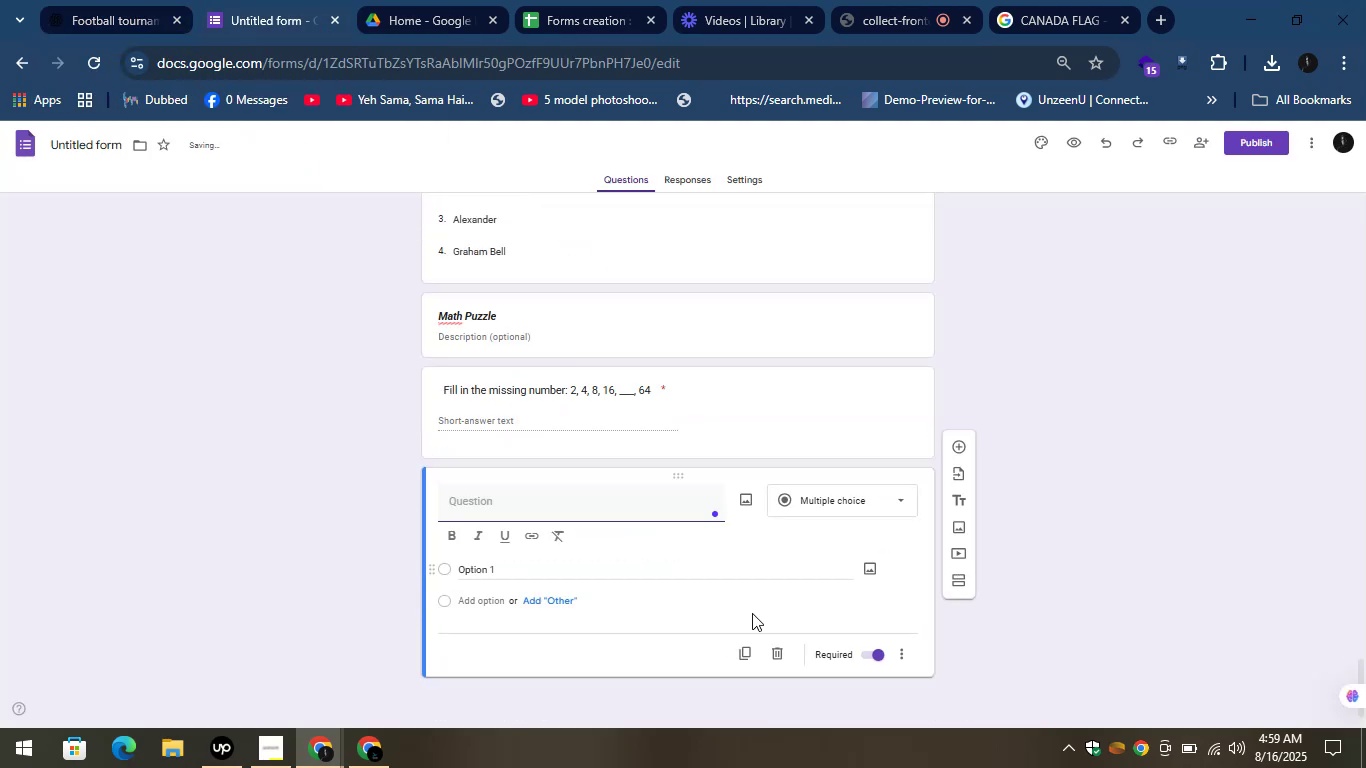 
key(Control+V)
 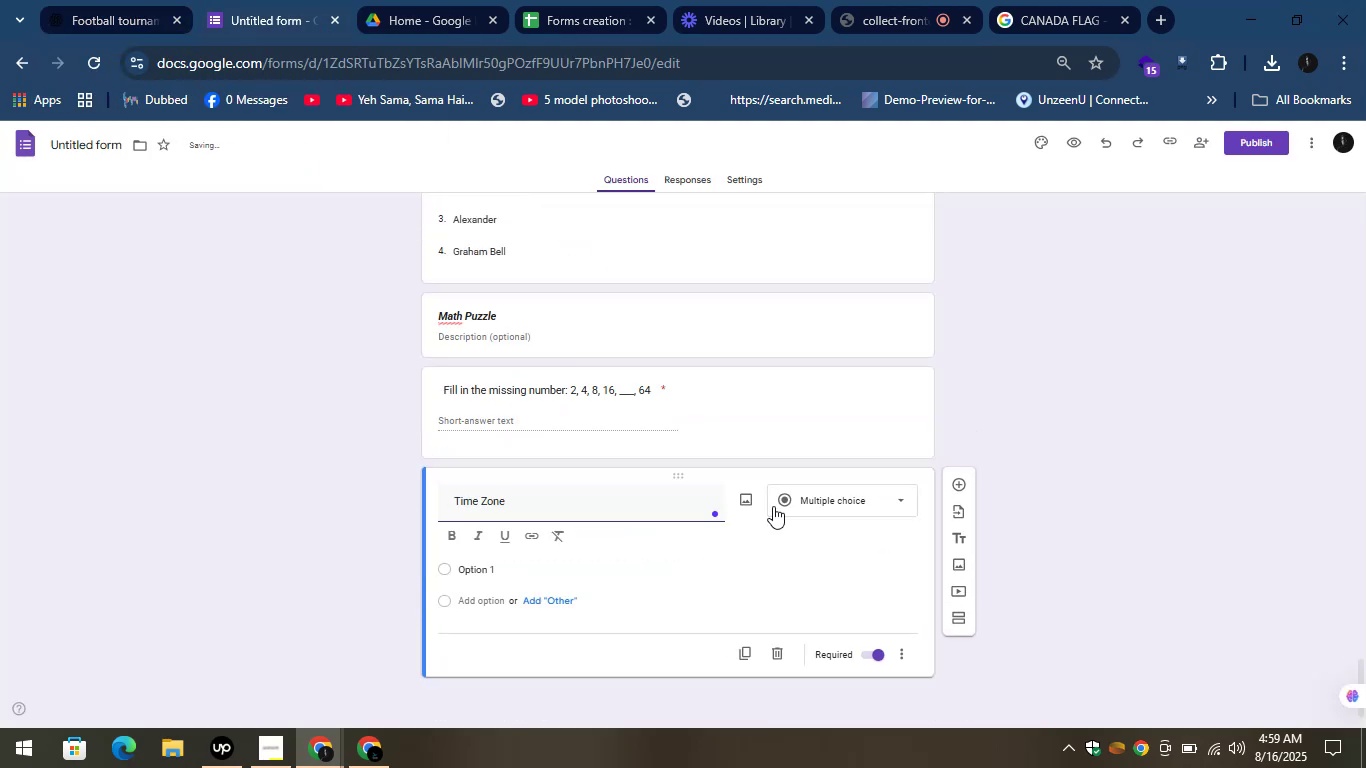 
left_click([828, 500])
 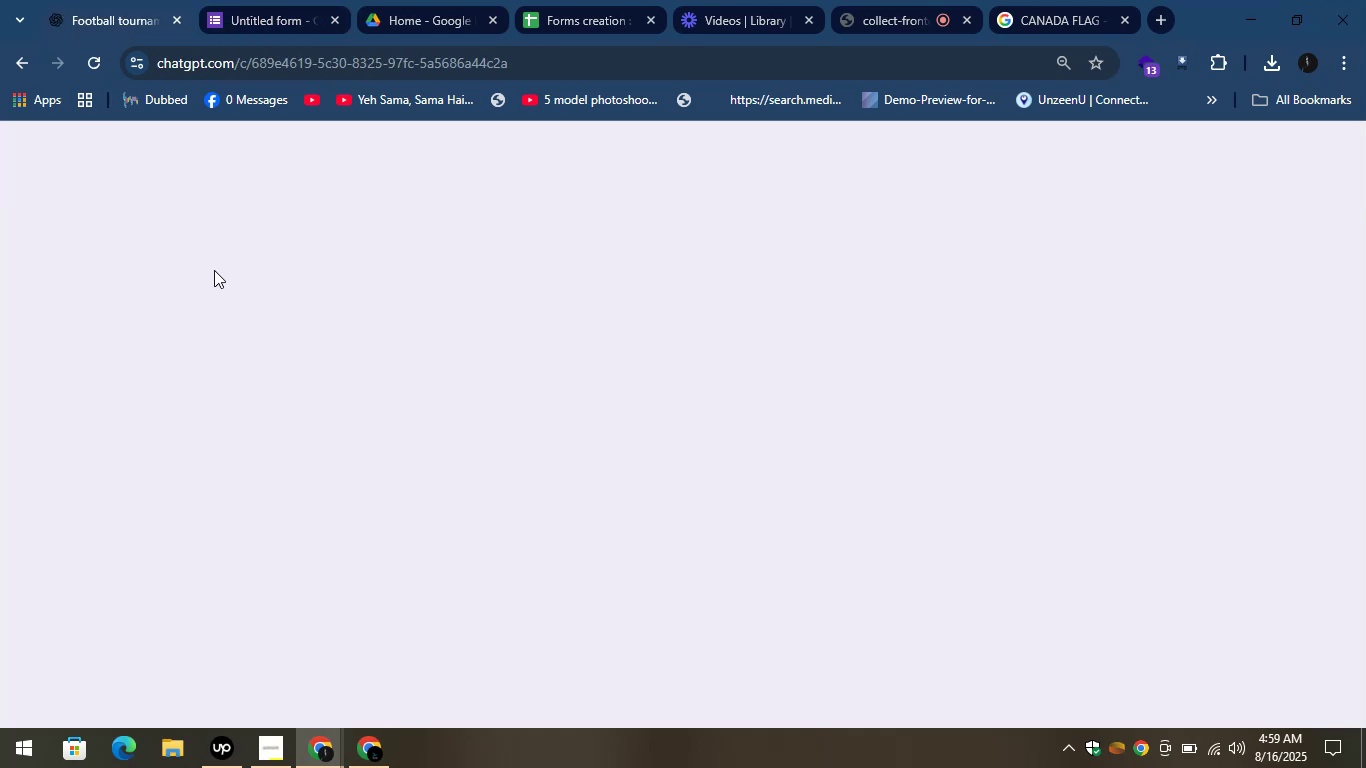 
wait(5.95)
 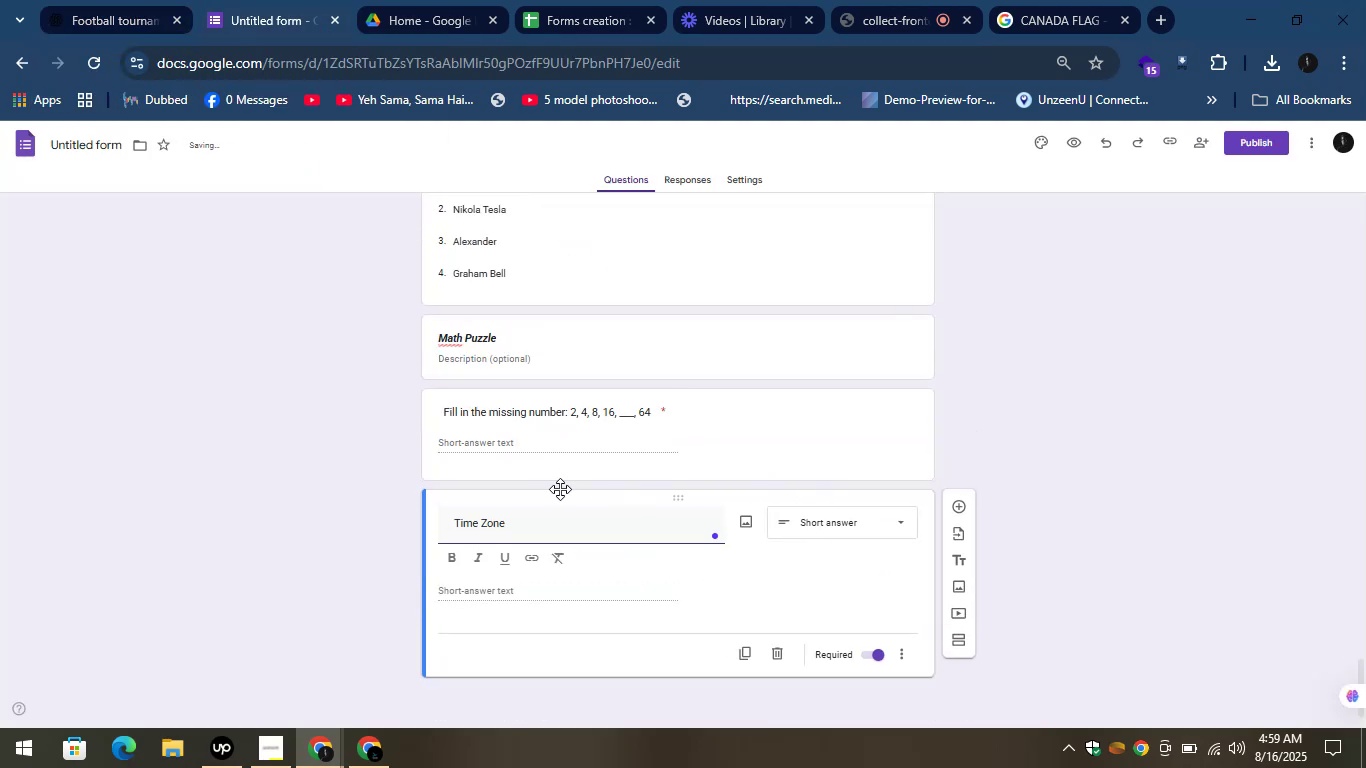 
left_click([422, 326])
 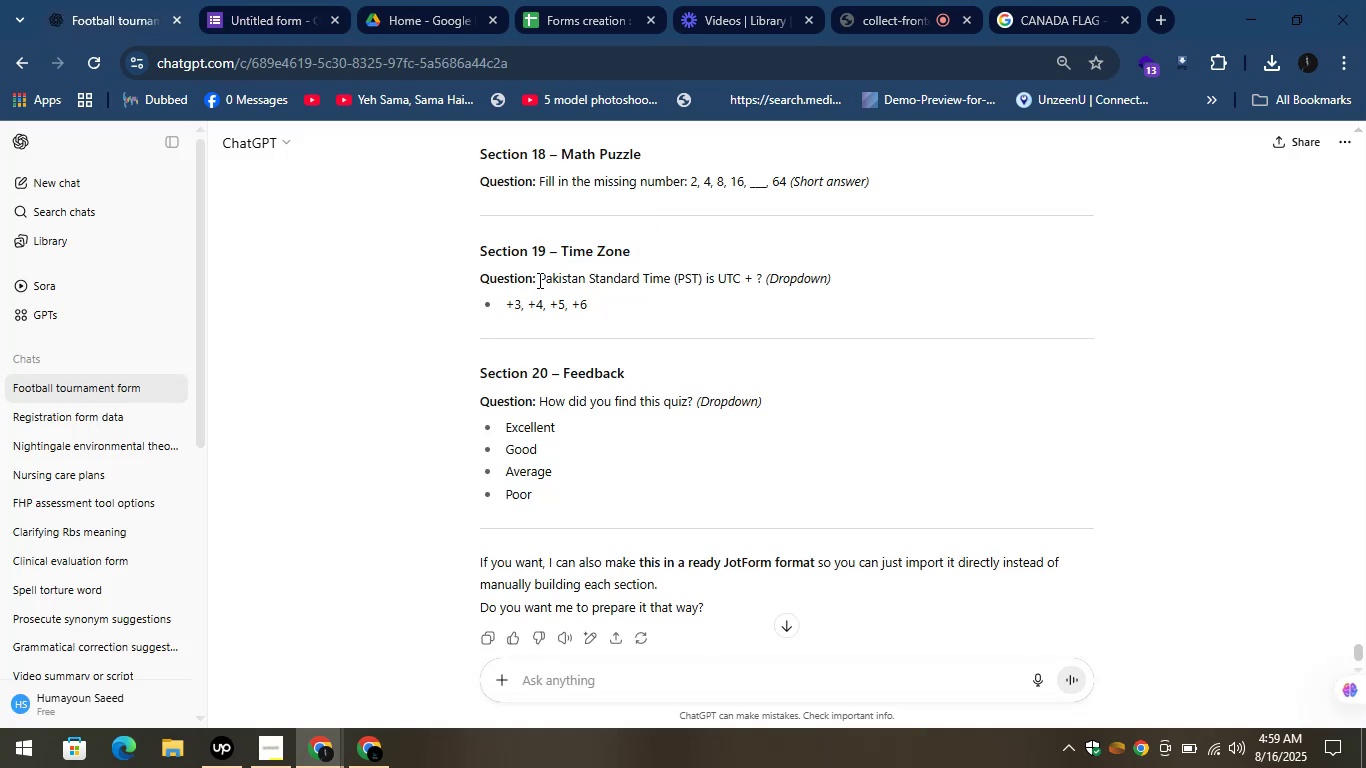 
left_click_drag(start_coordinate=[538, 279], to_coordinate=[765, 287])
 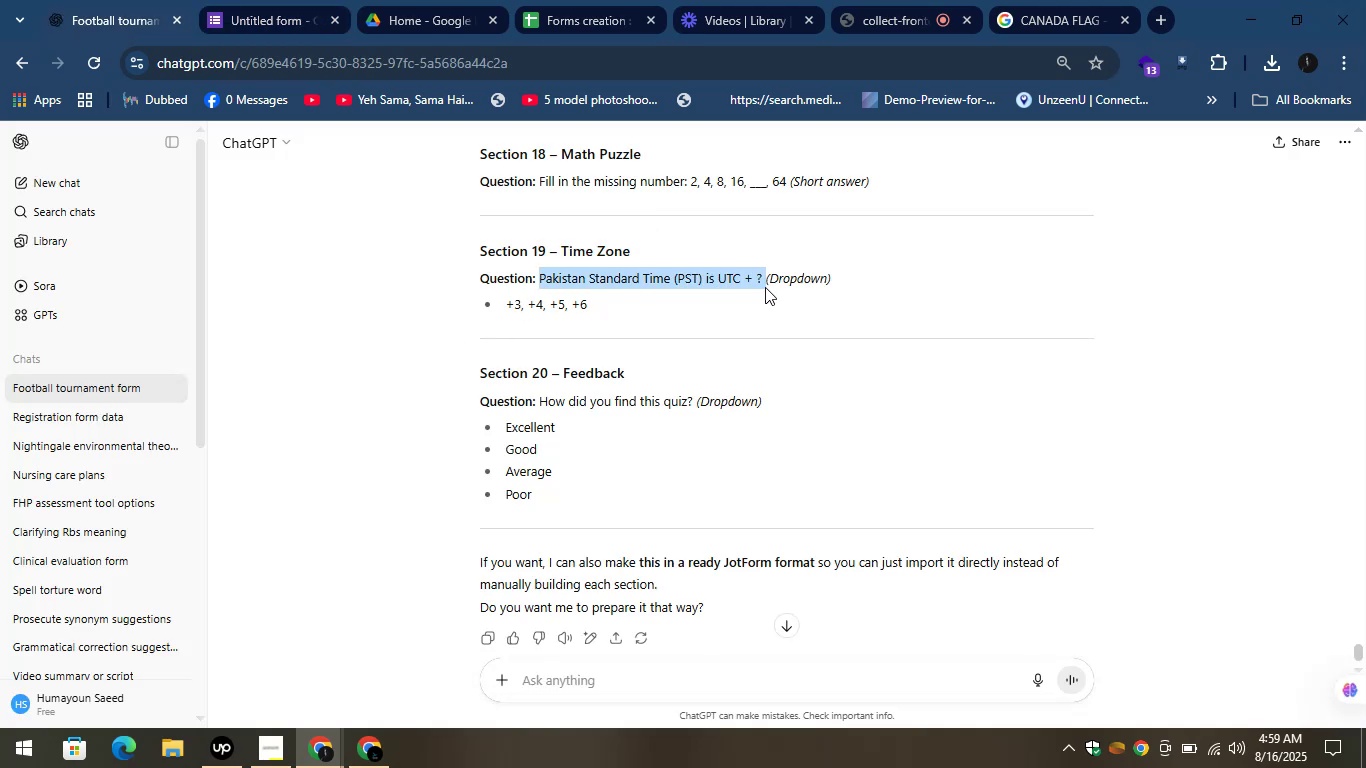 
key(Control+C)
 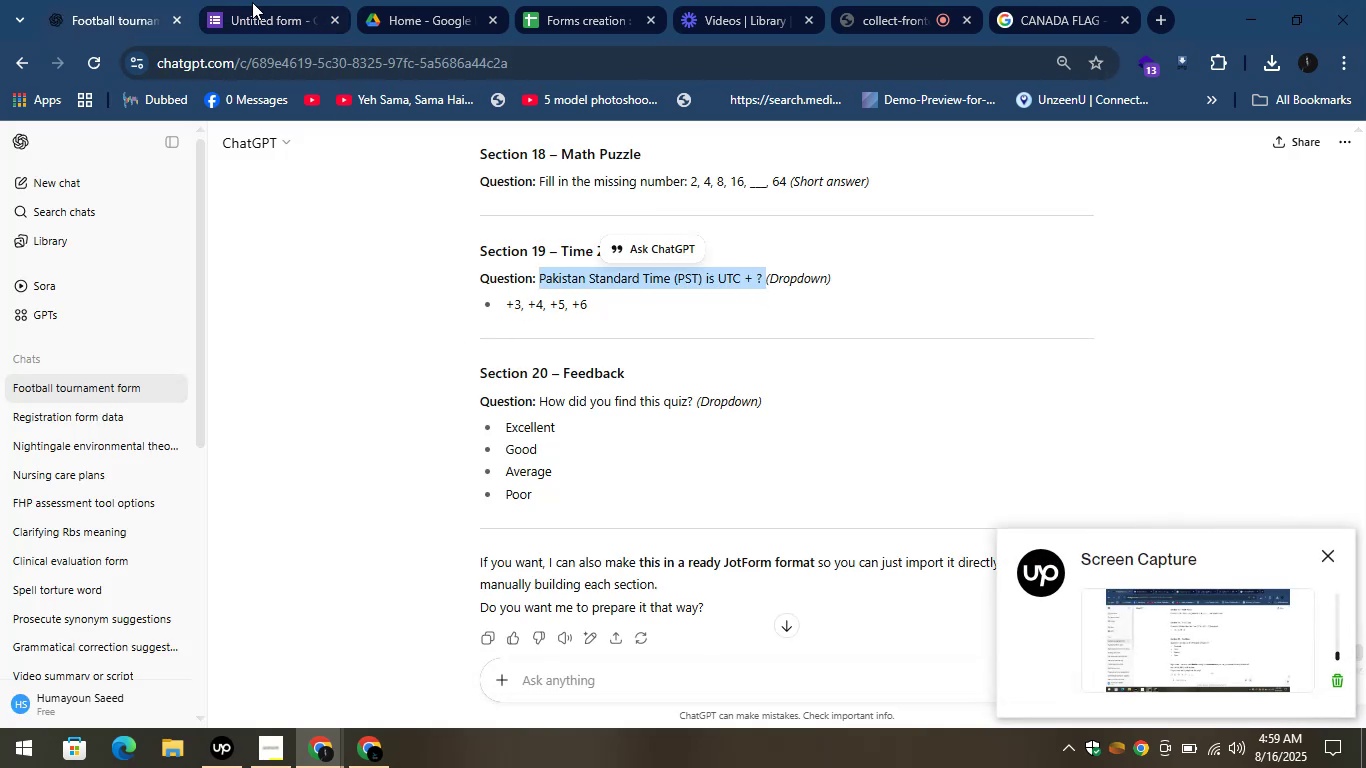 
left_click([250, 1])
 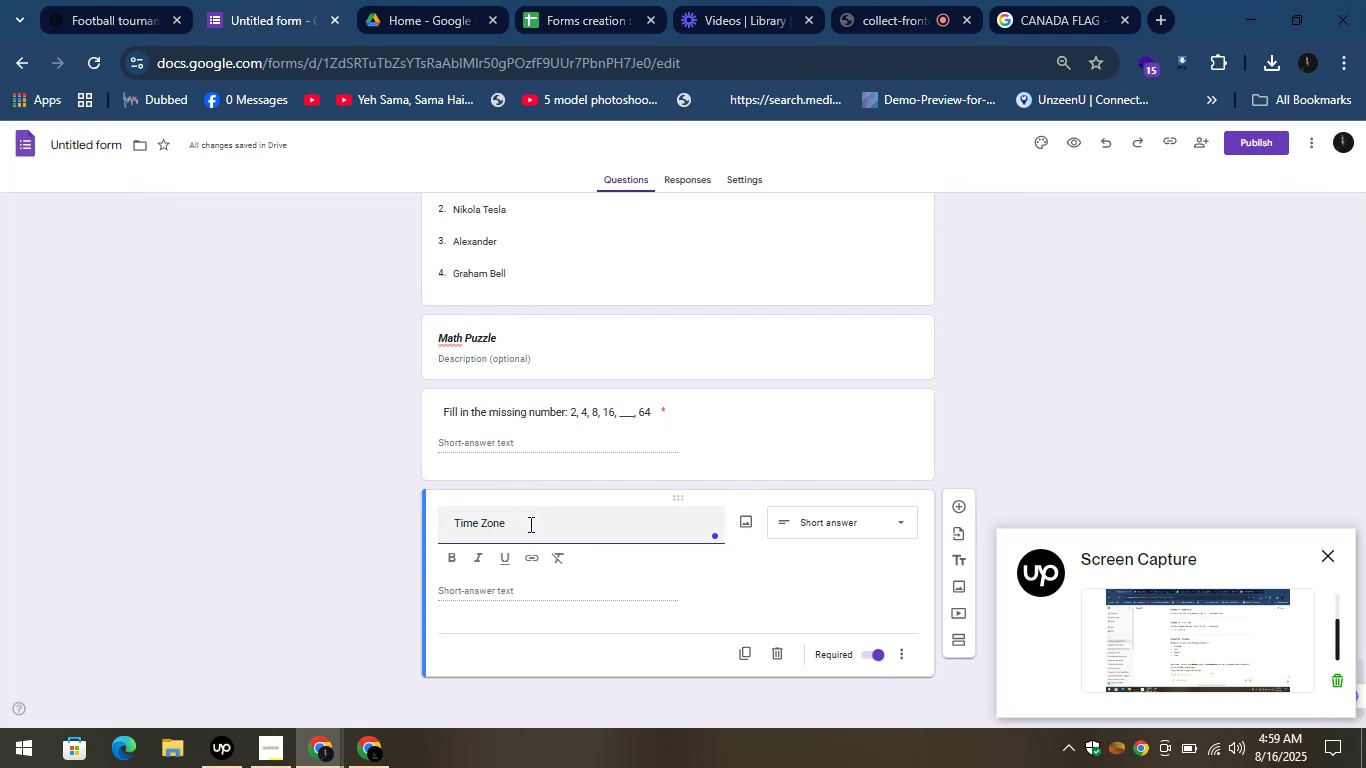 
key(Shift+ShiftRight)
 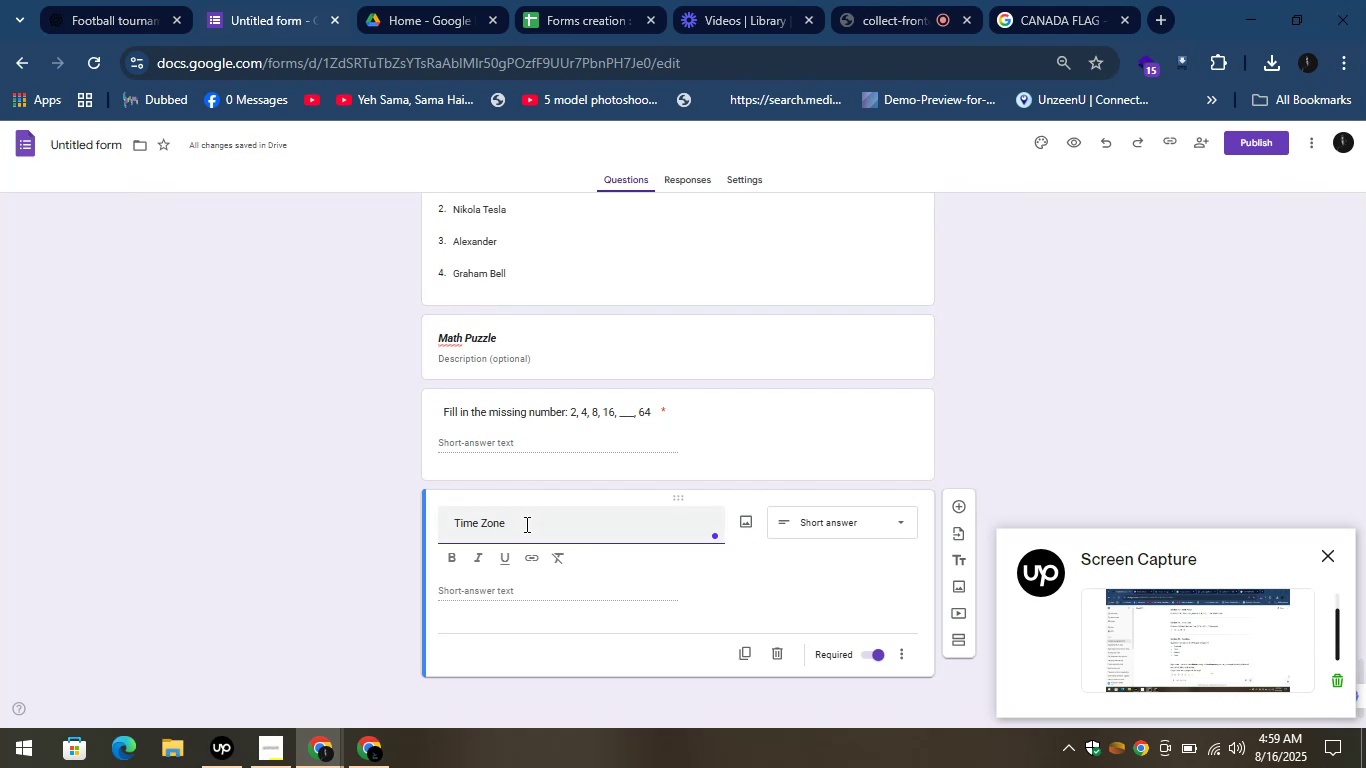 
key(Shift+Semicolon)
 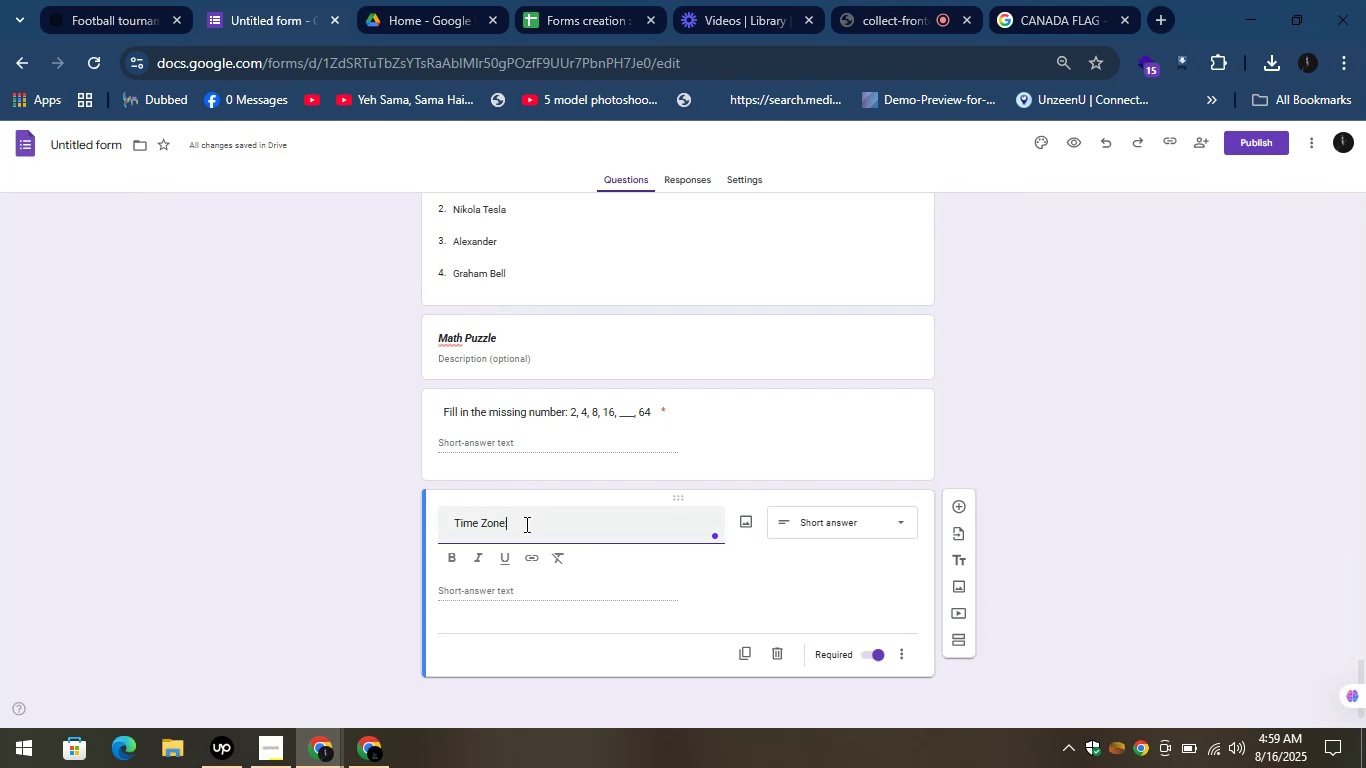 
key(Control+Space)
 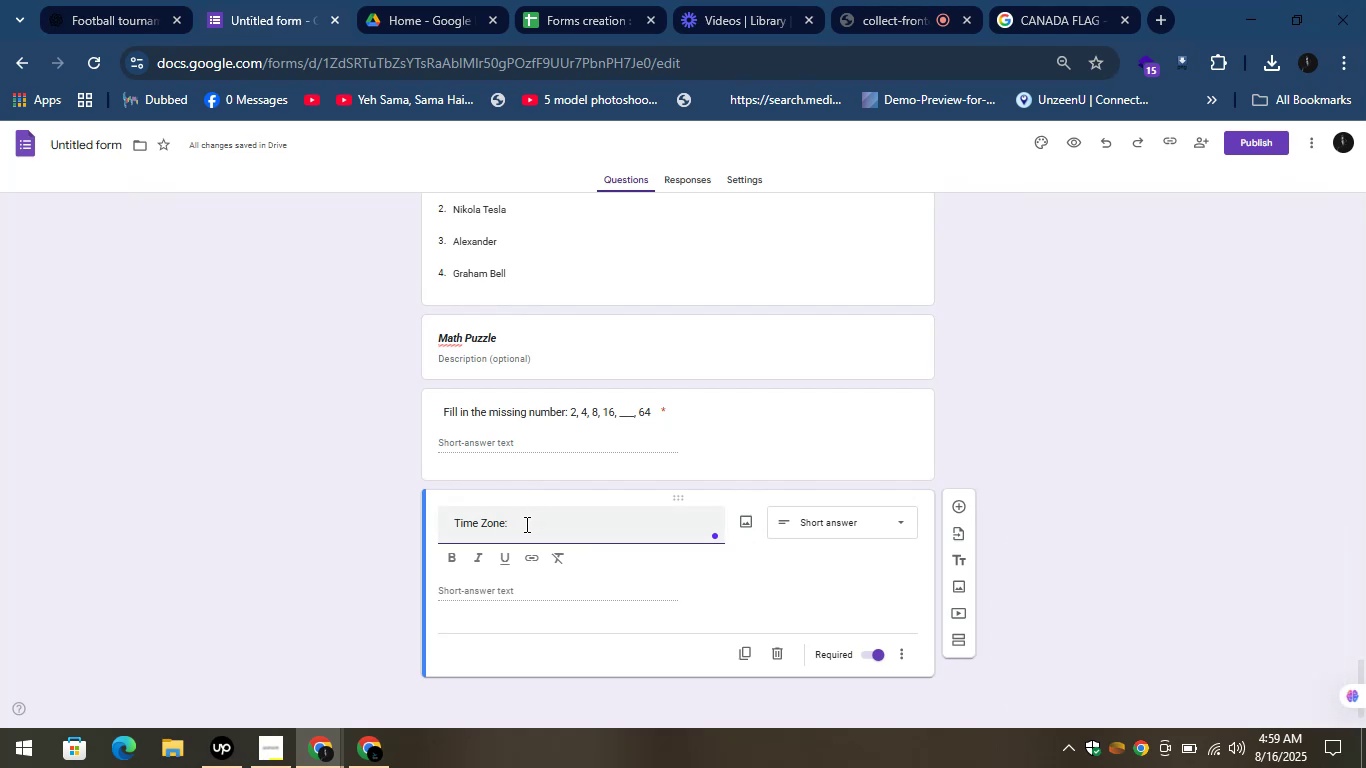 
key(Control+V)
 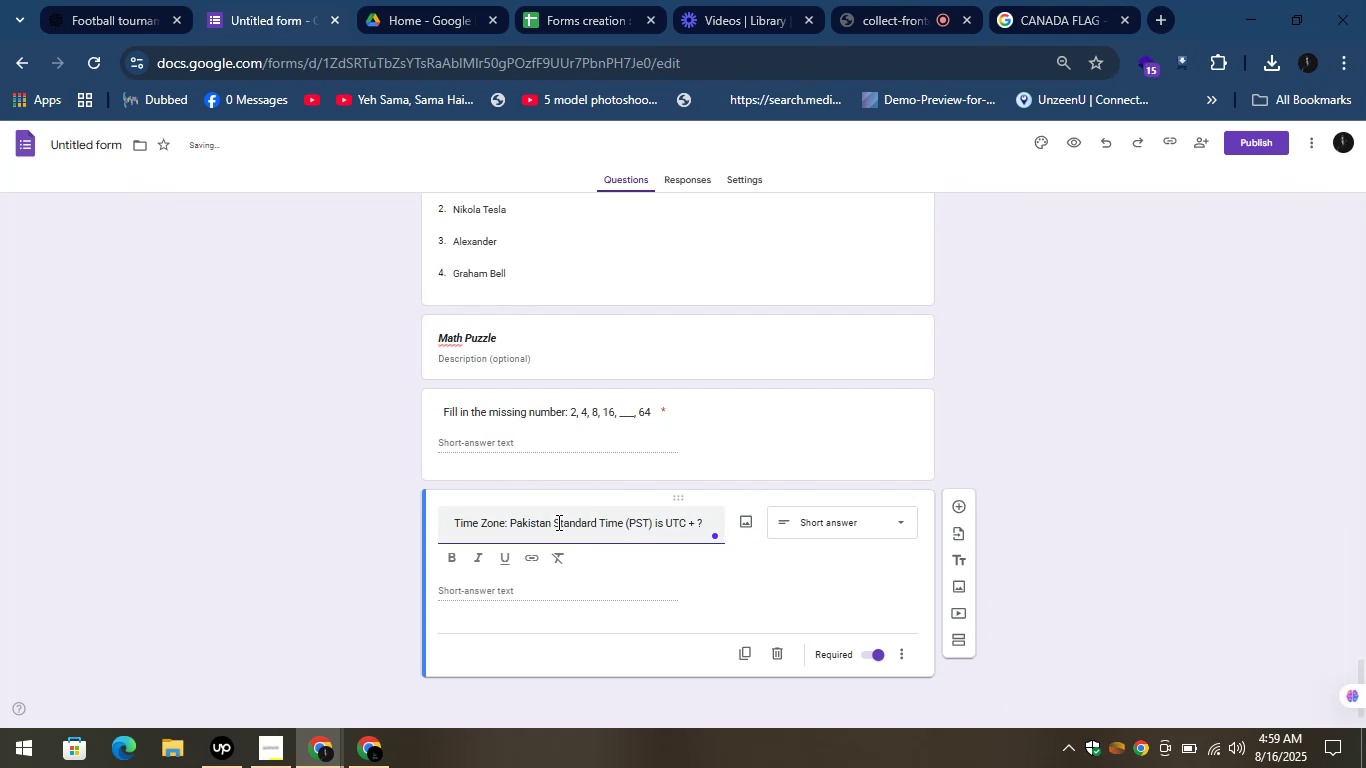 
left_click_drag(start_coordinate=[506, 525], to_coordinate=[430, 511])
 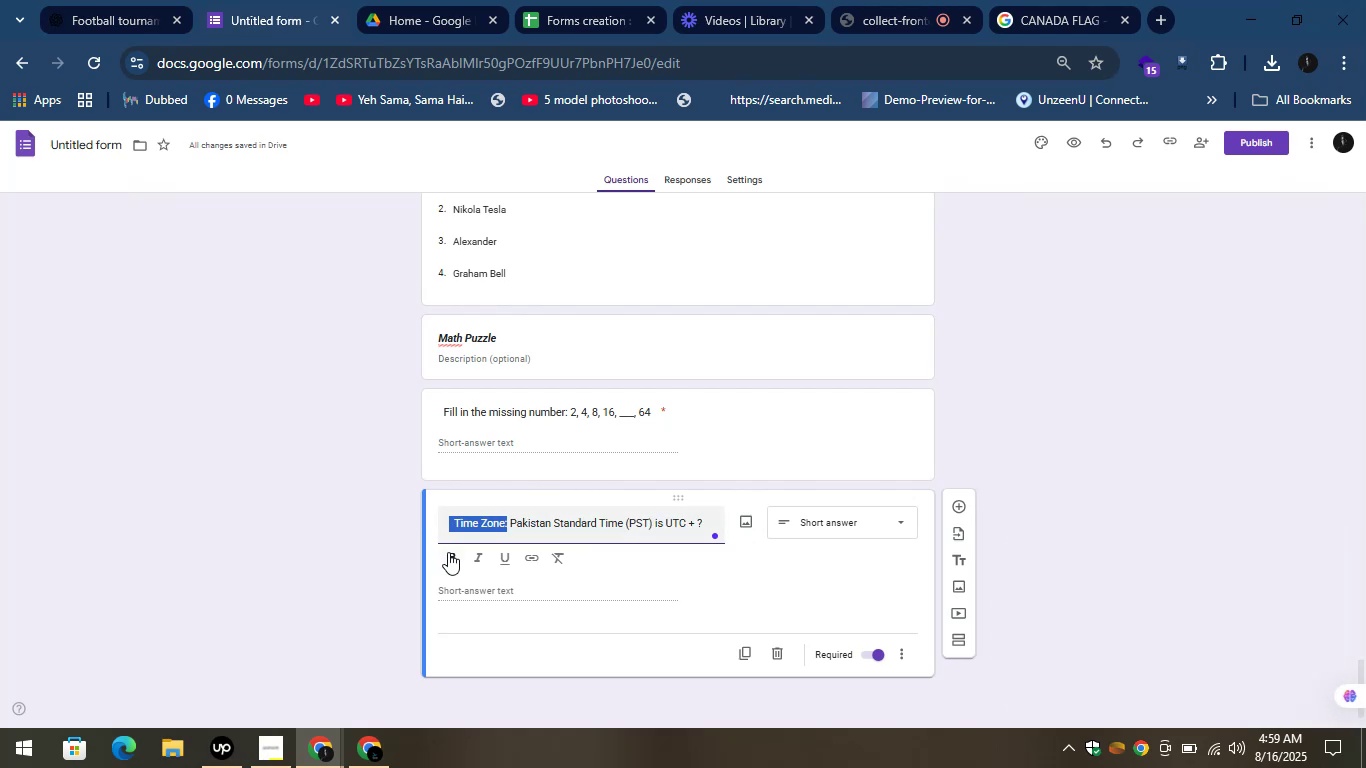 
left_click([448, 552])
 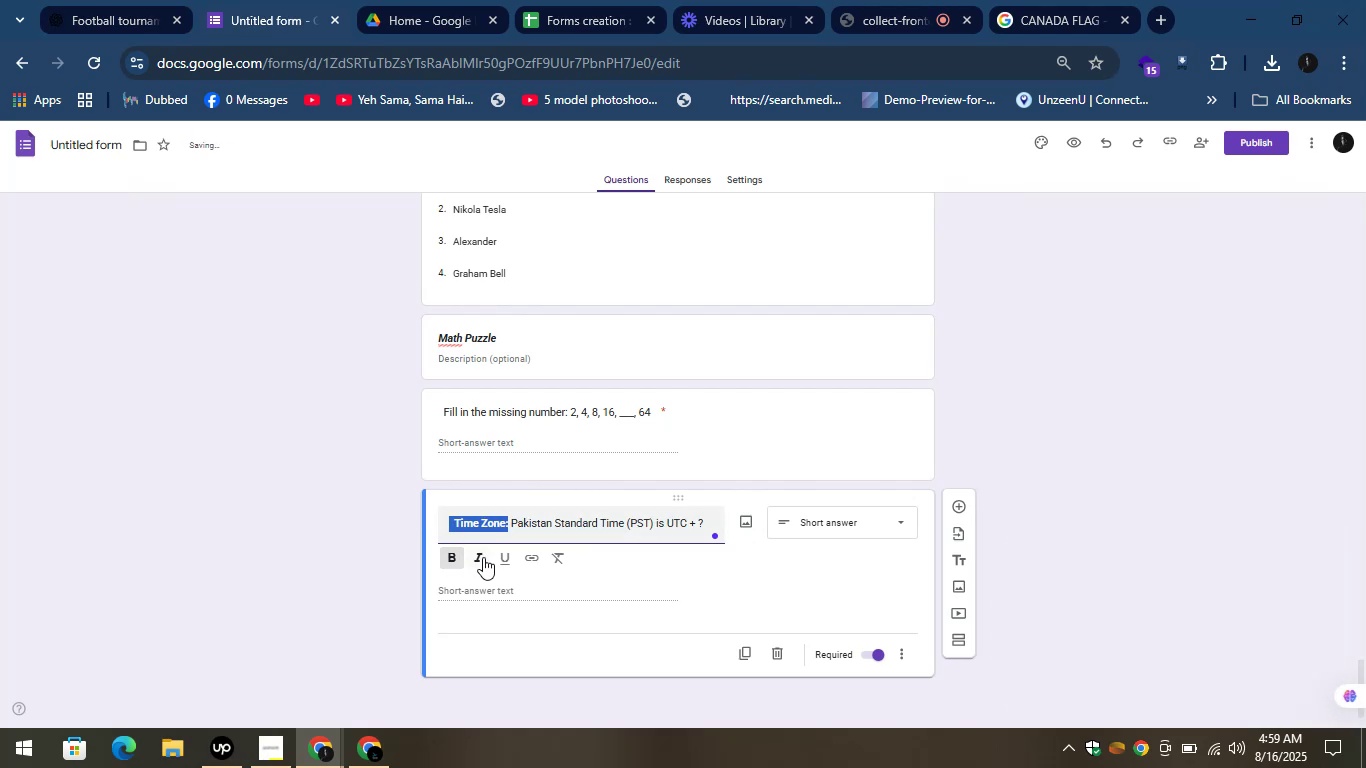 
left_click([475, 553])
 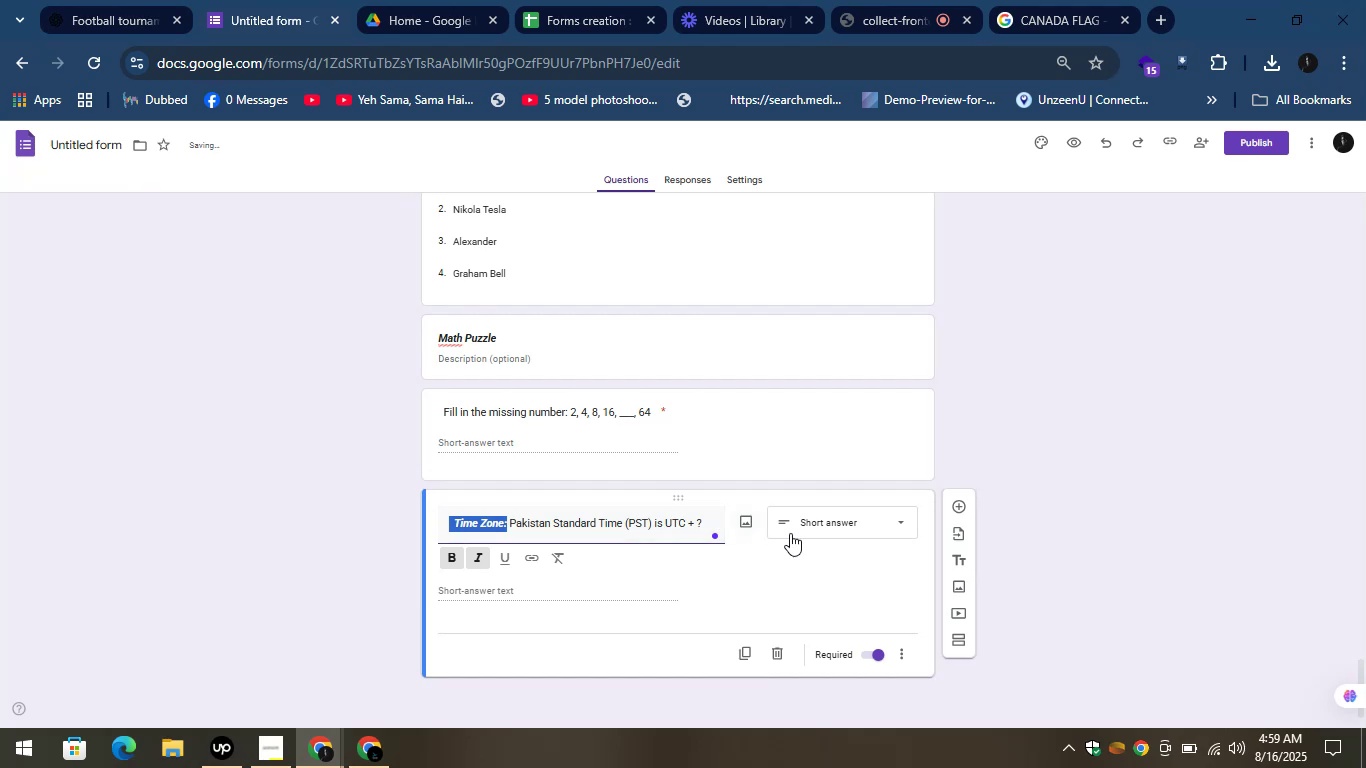 
left_click([807, 525])
 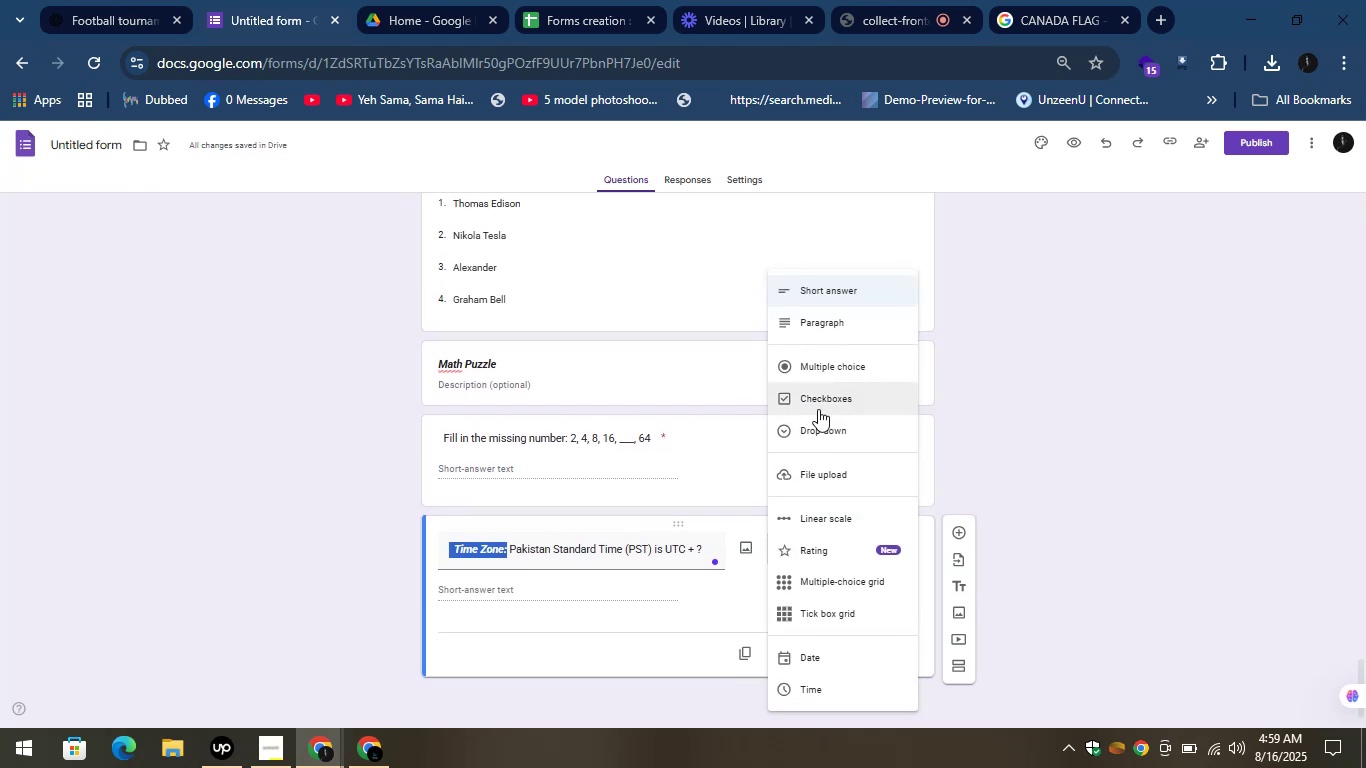 
left_click([824, 429])
 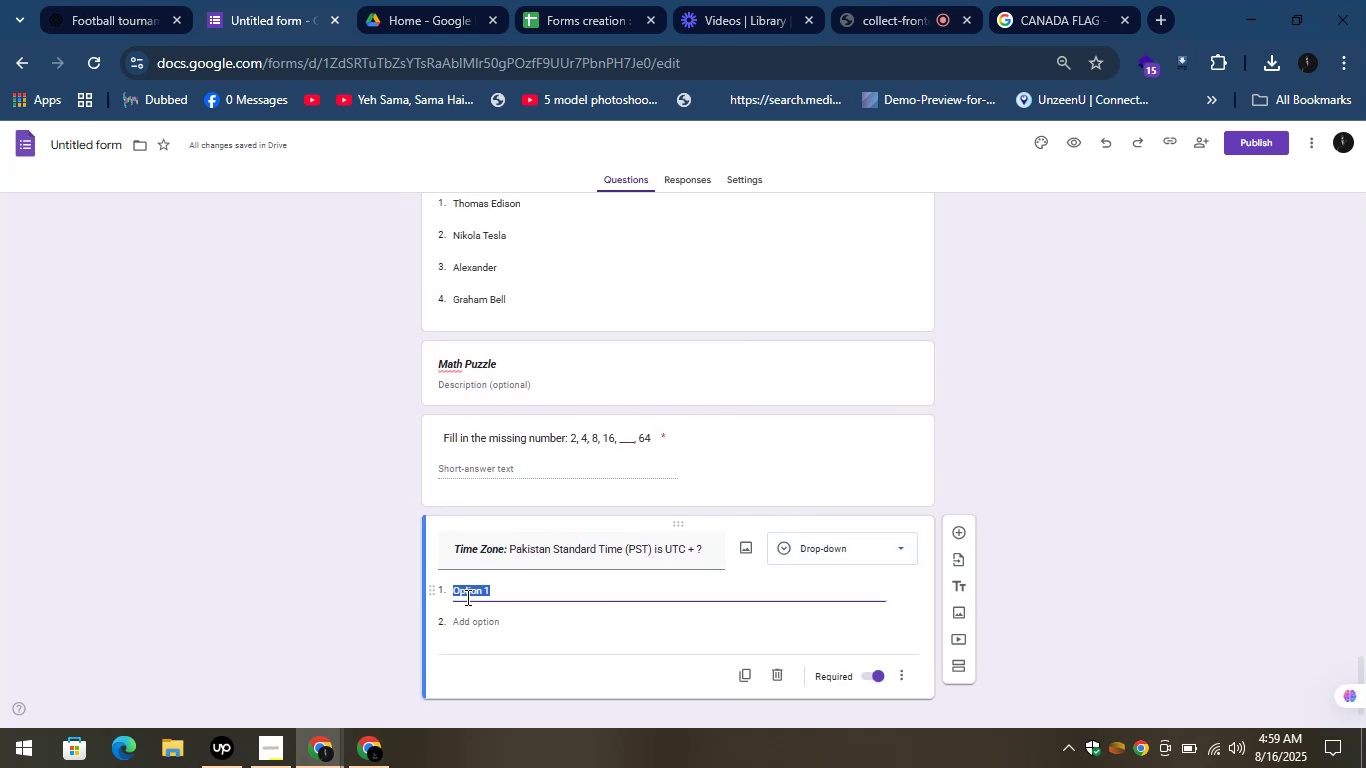 
wait(5.94)
 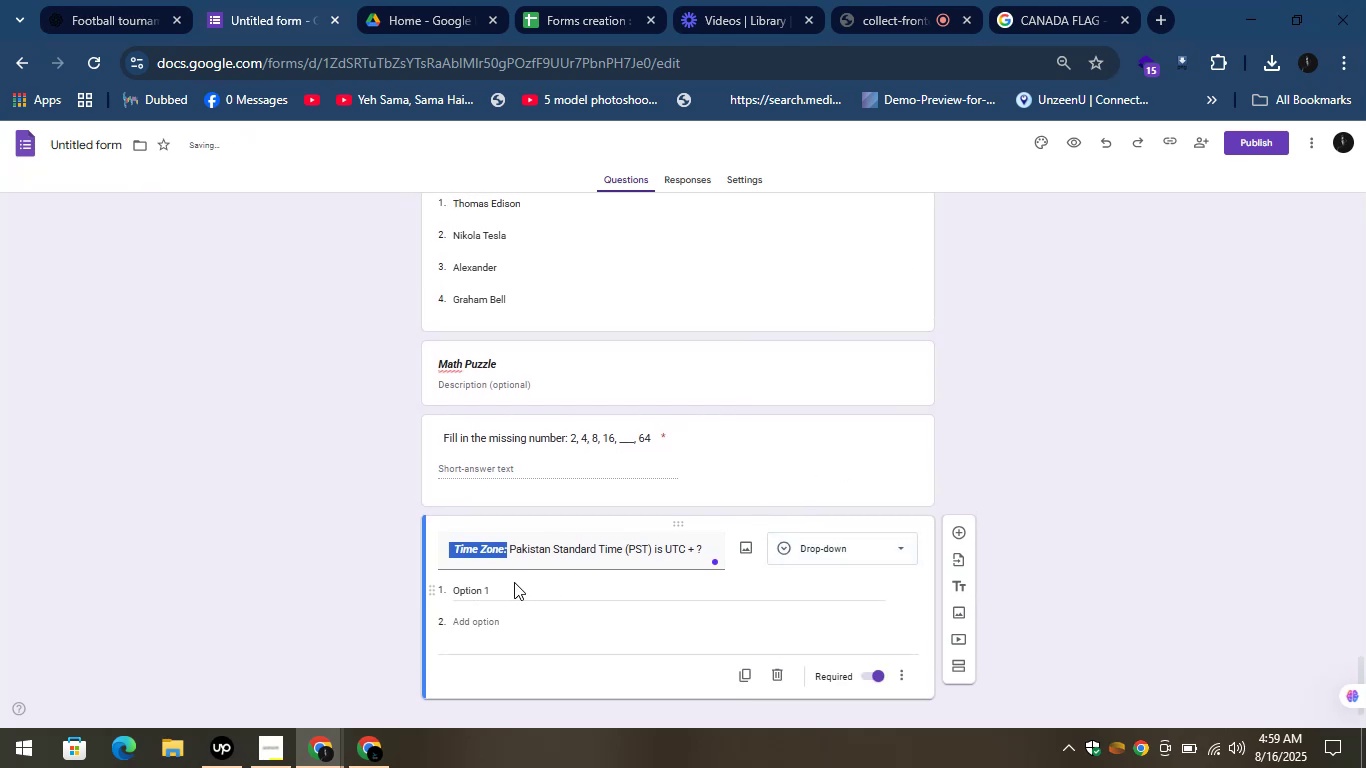 
key(Equal)
 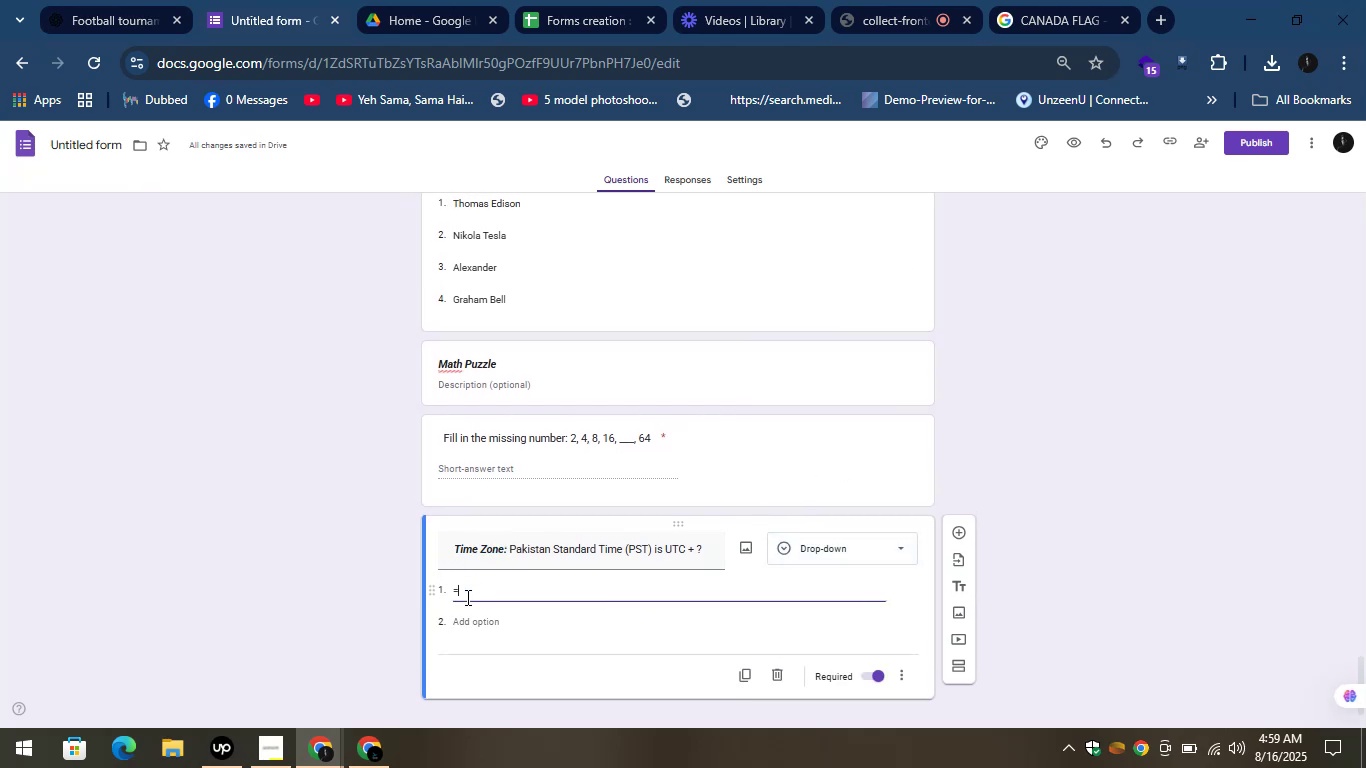 
key(3)
 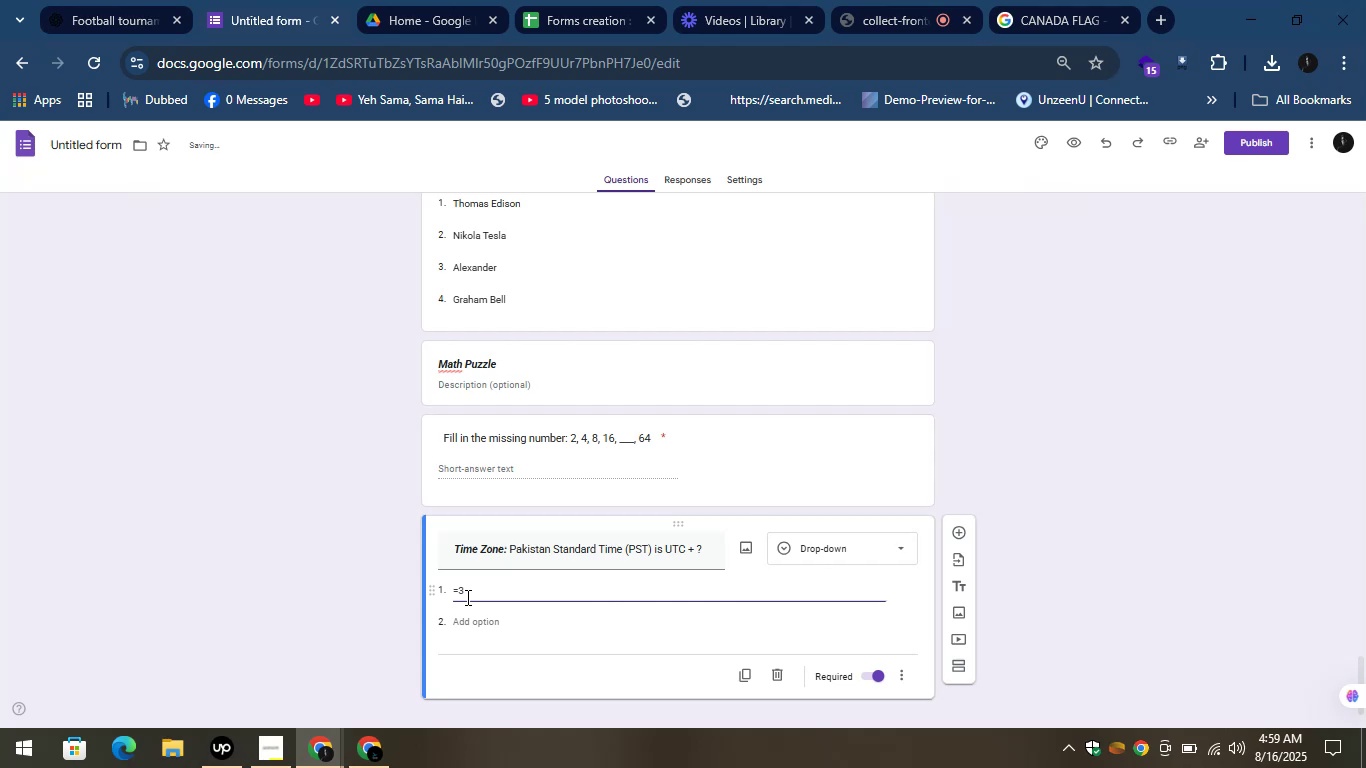 
key(Backspace)
 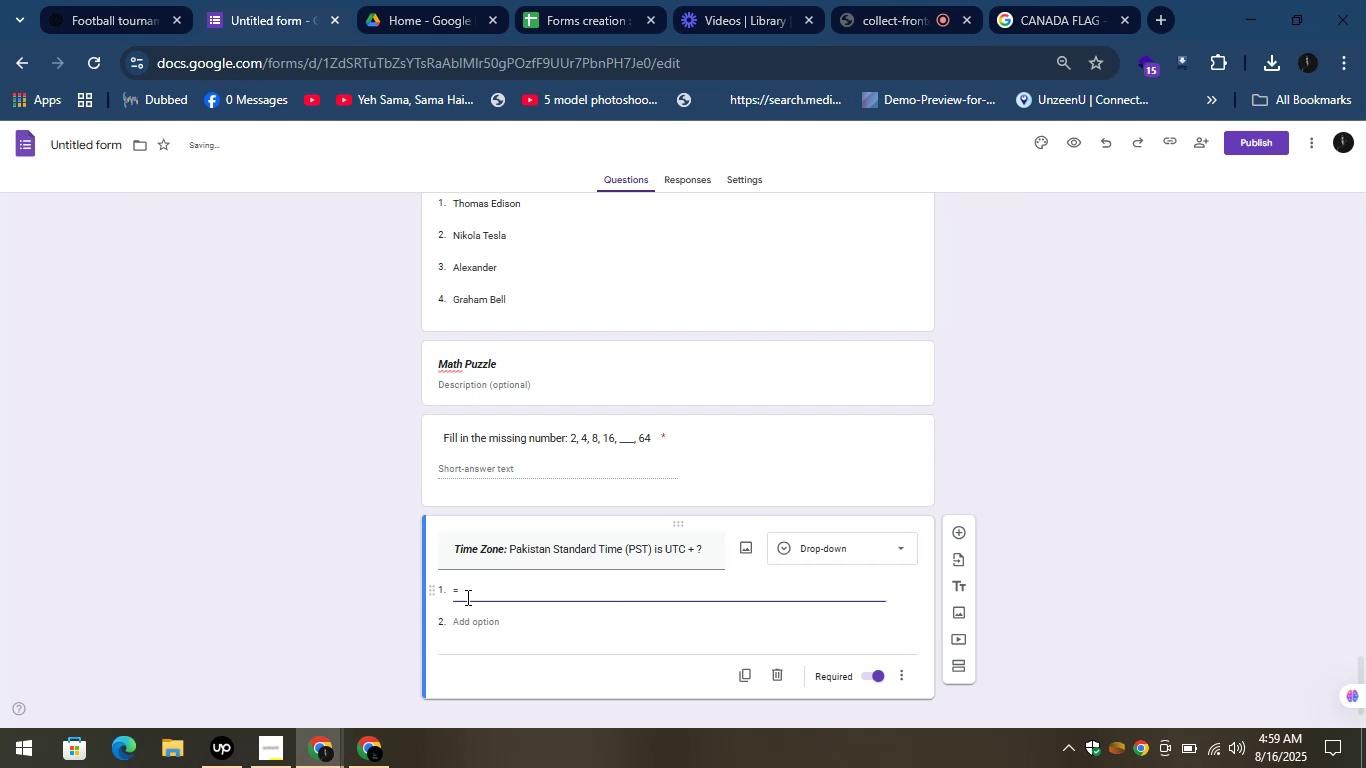 
key(Backspace)
 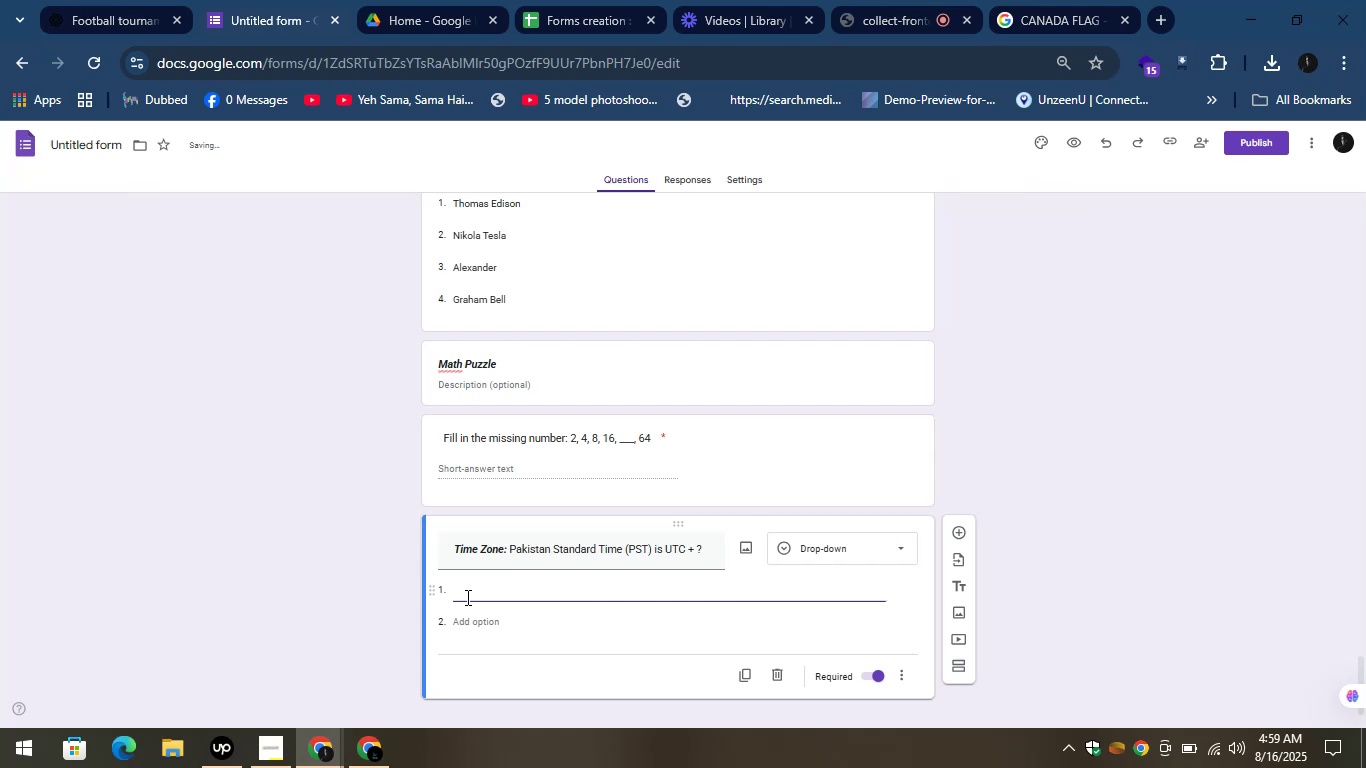 
key(Shift+Equal)
 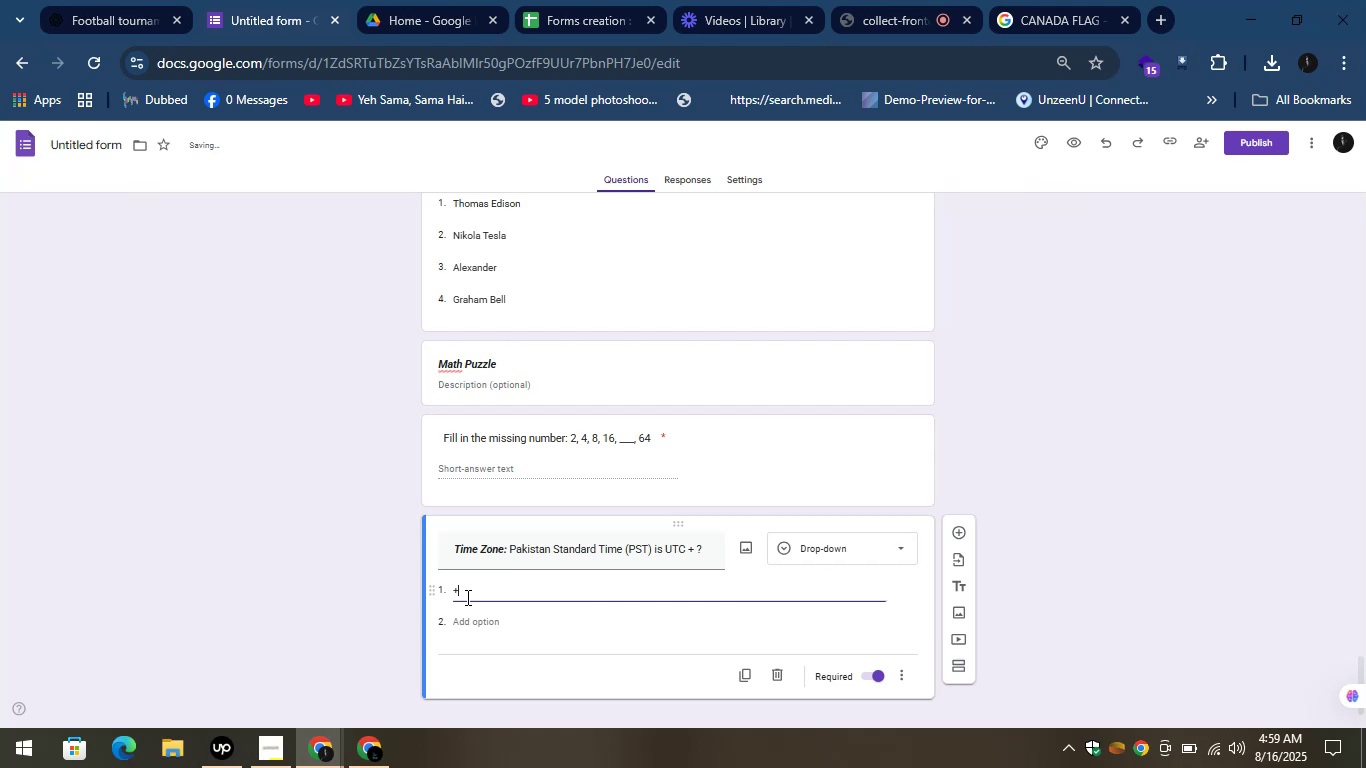 
key(3)
 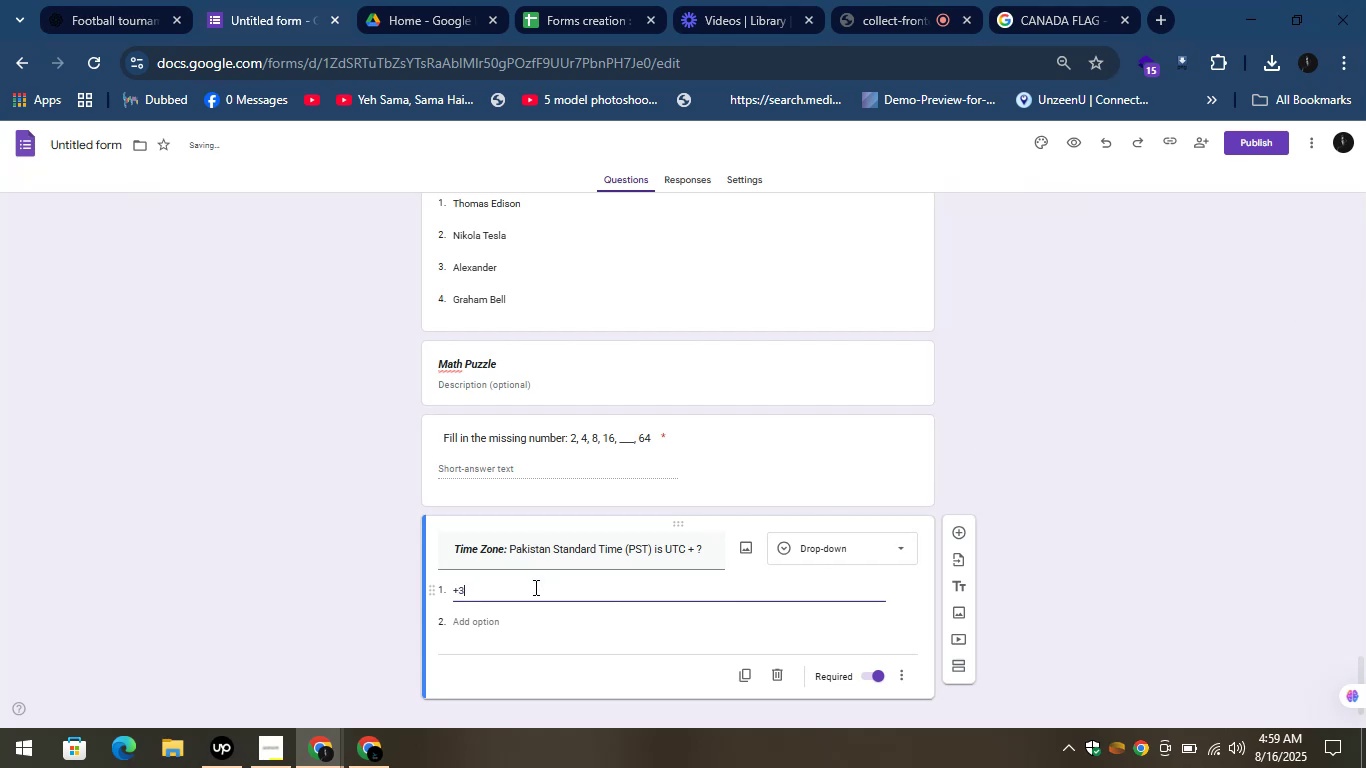 
left_click([494, 620])
 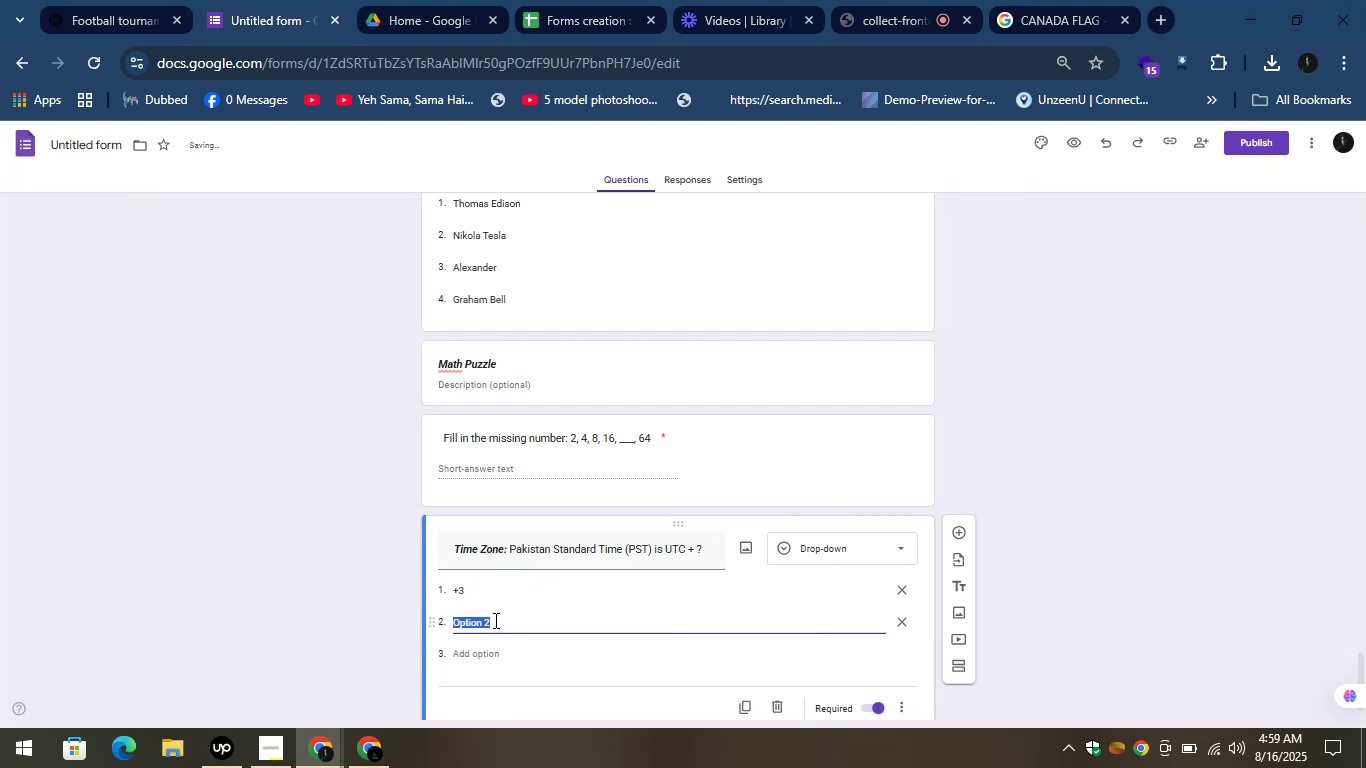 
key(Shift+Equal)
 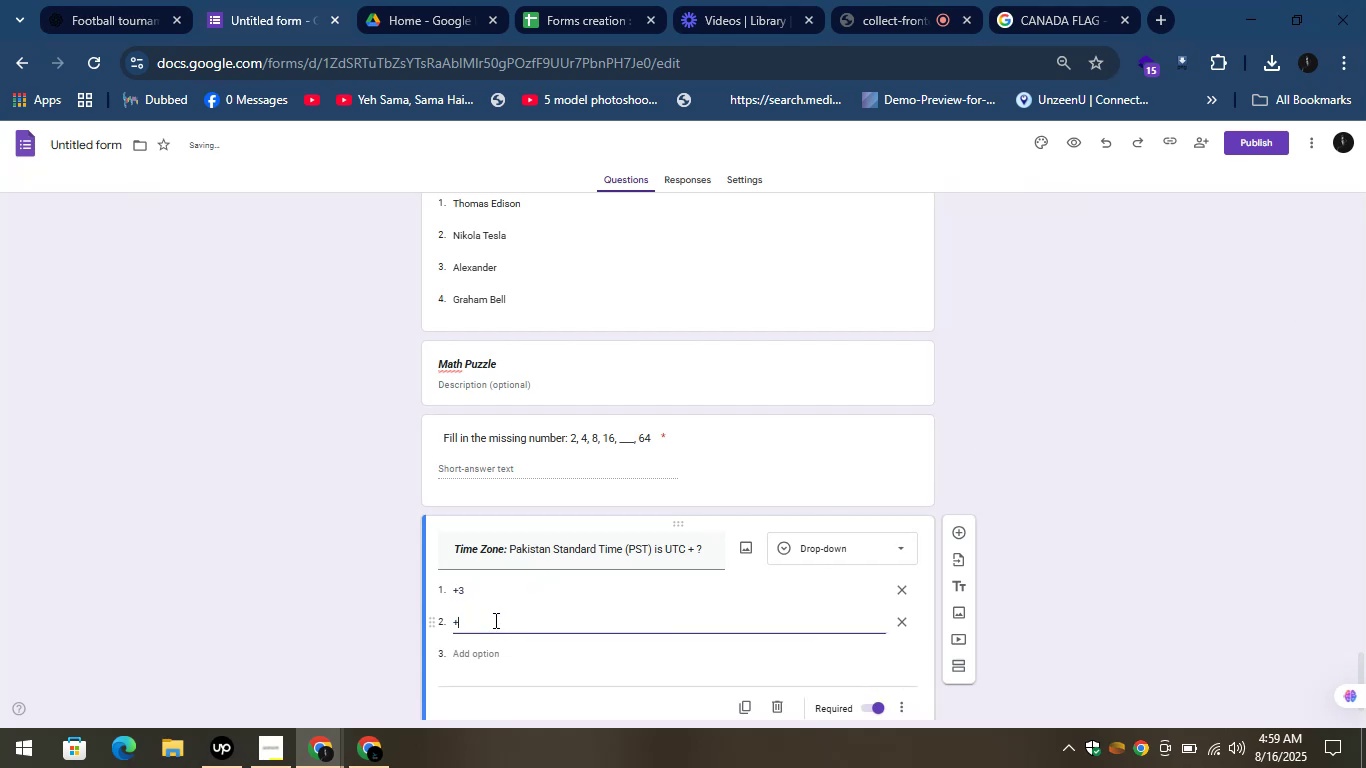 
key(4)
 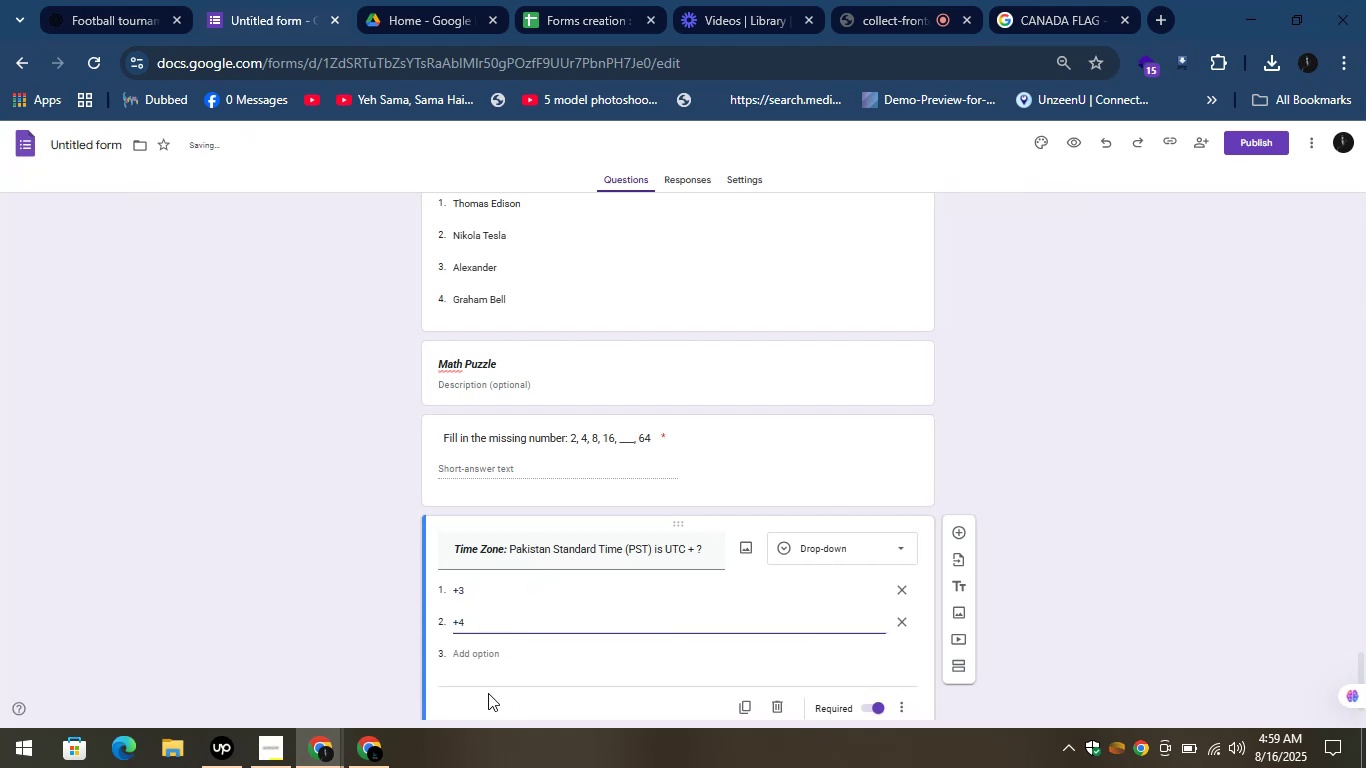 
left_click([481, 651])
 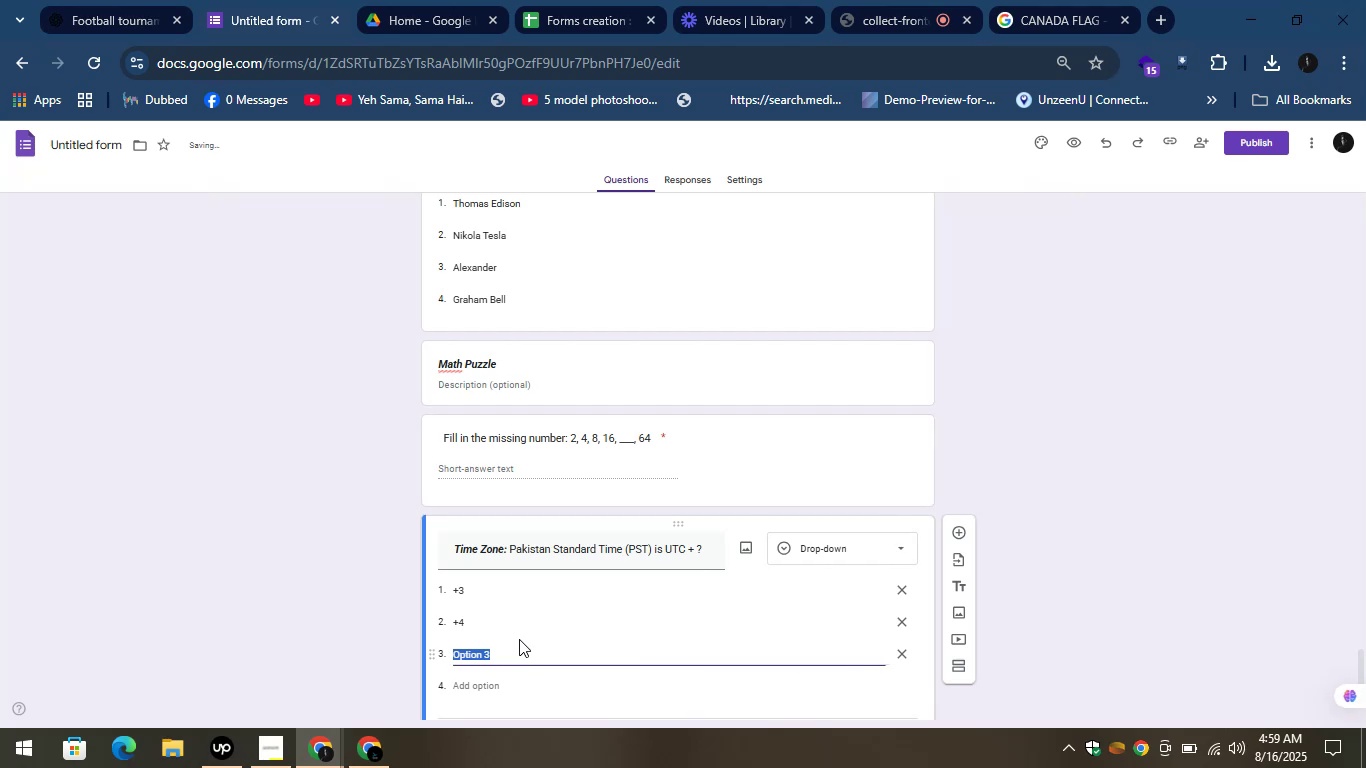 
key(Shift+Equal)
 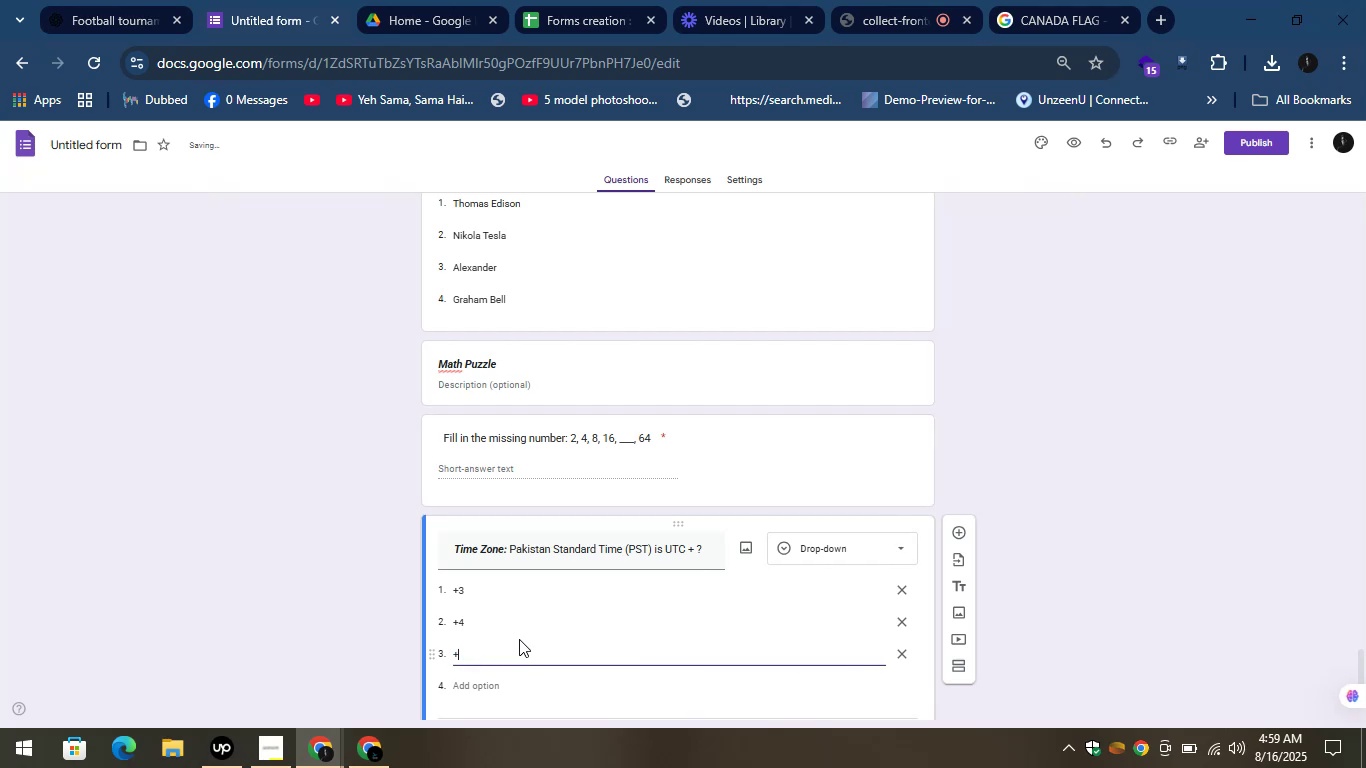 
key(5)
 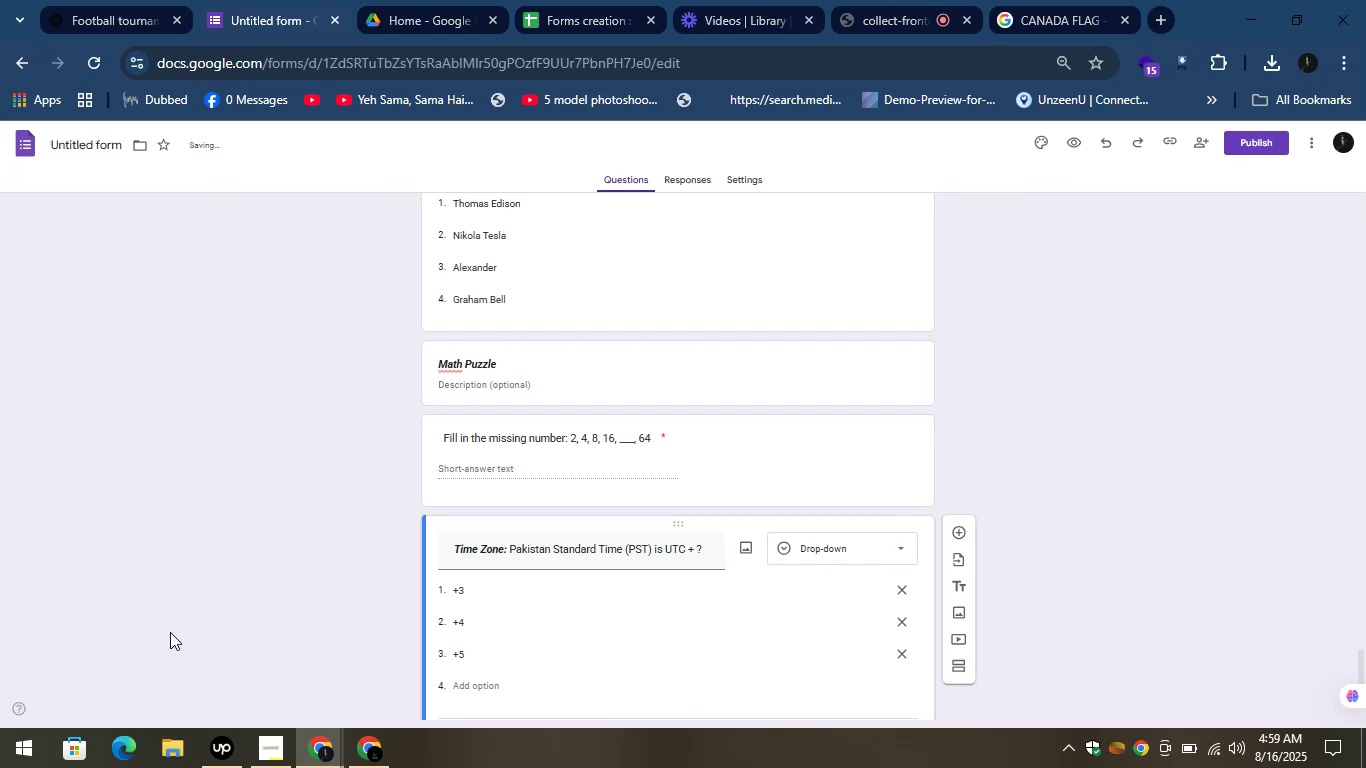 
left_click([88, 0])
 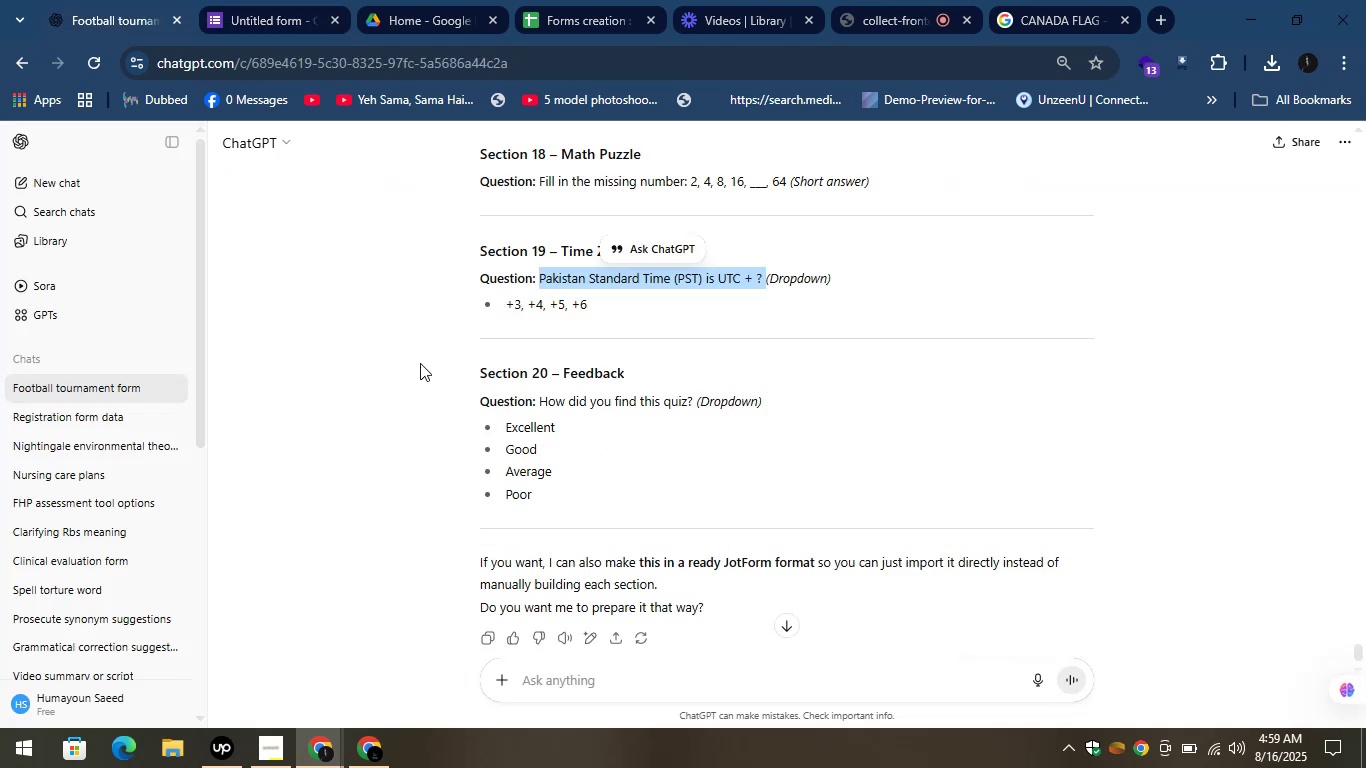 
left_click([414, 362])
 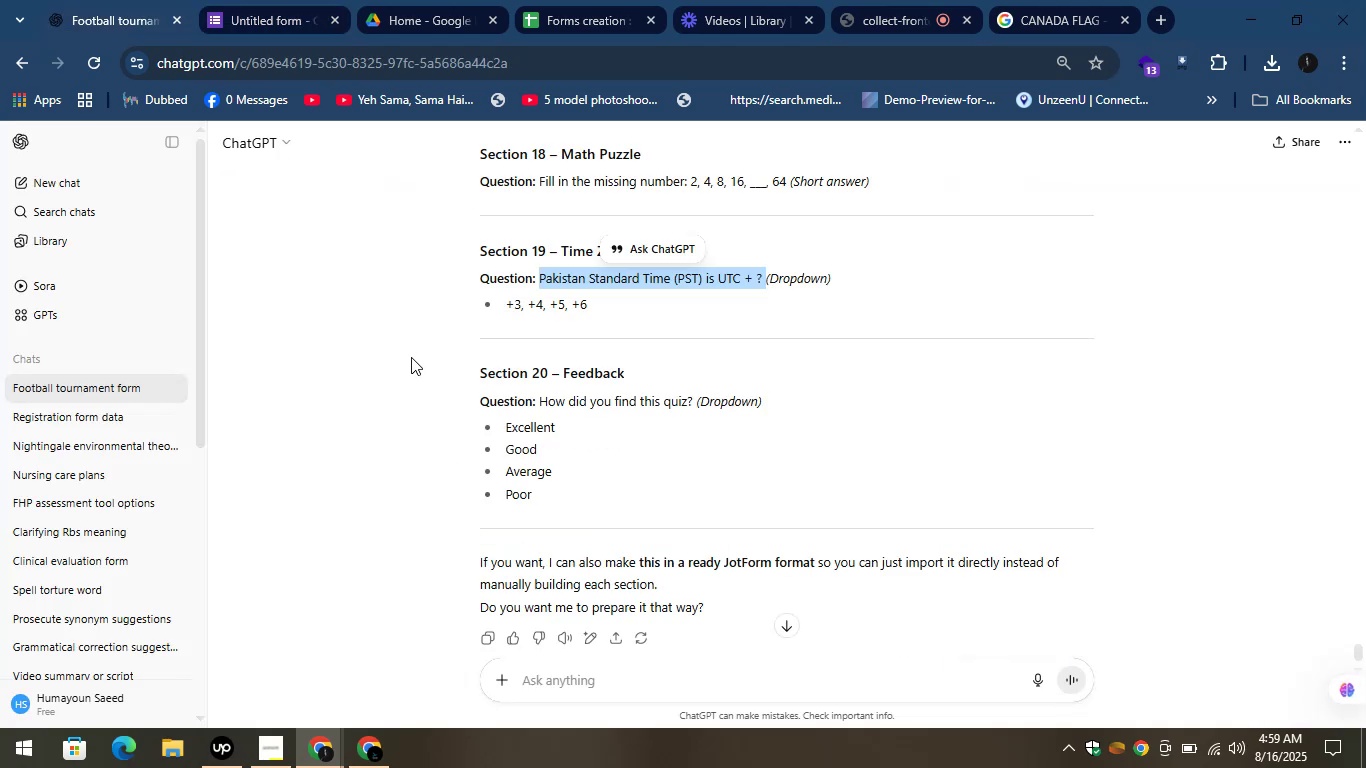 
left_click([427, 340])
 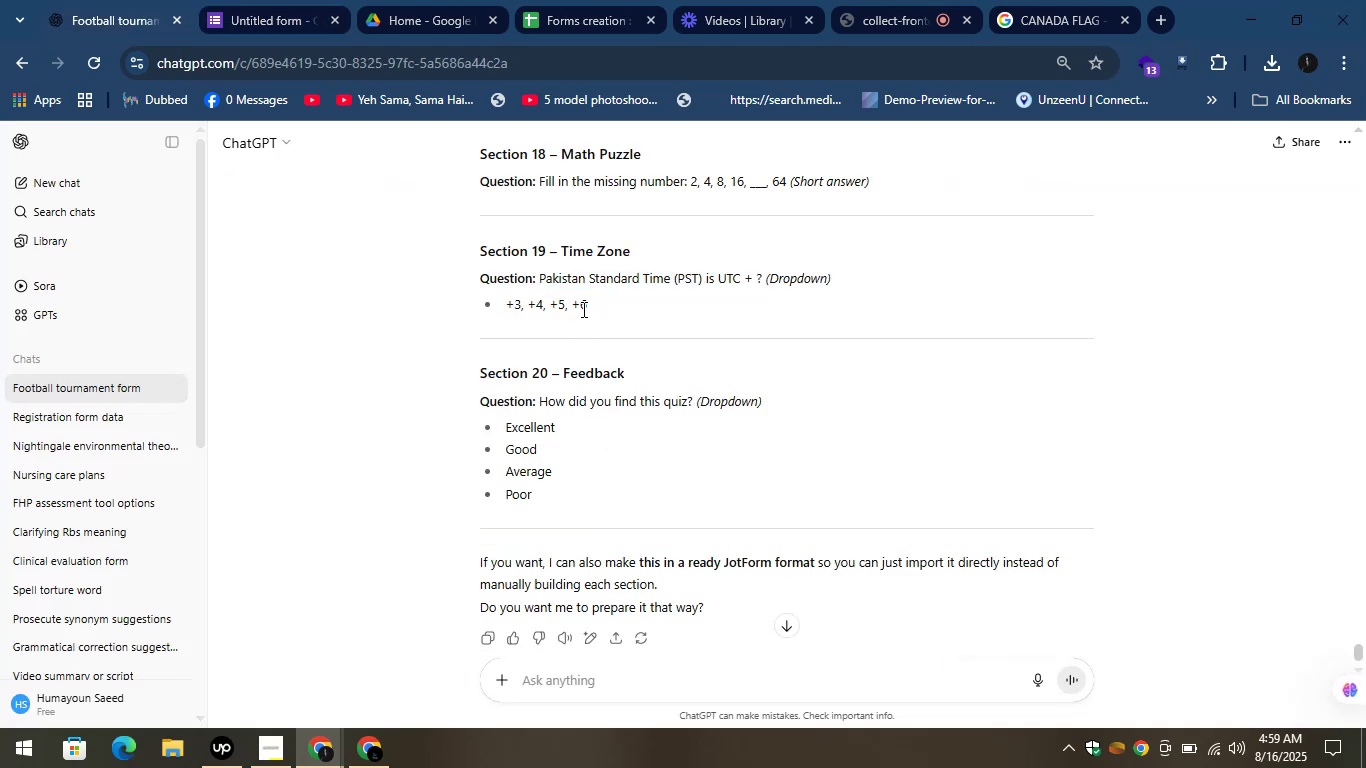 
scroll: coordinate [592, 343], scroll_direction: down, amount: 1.0
 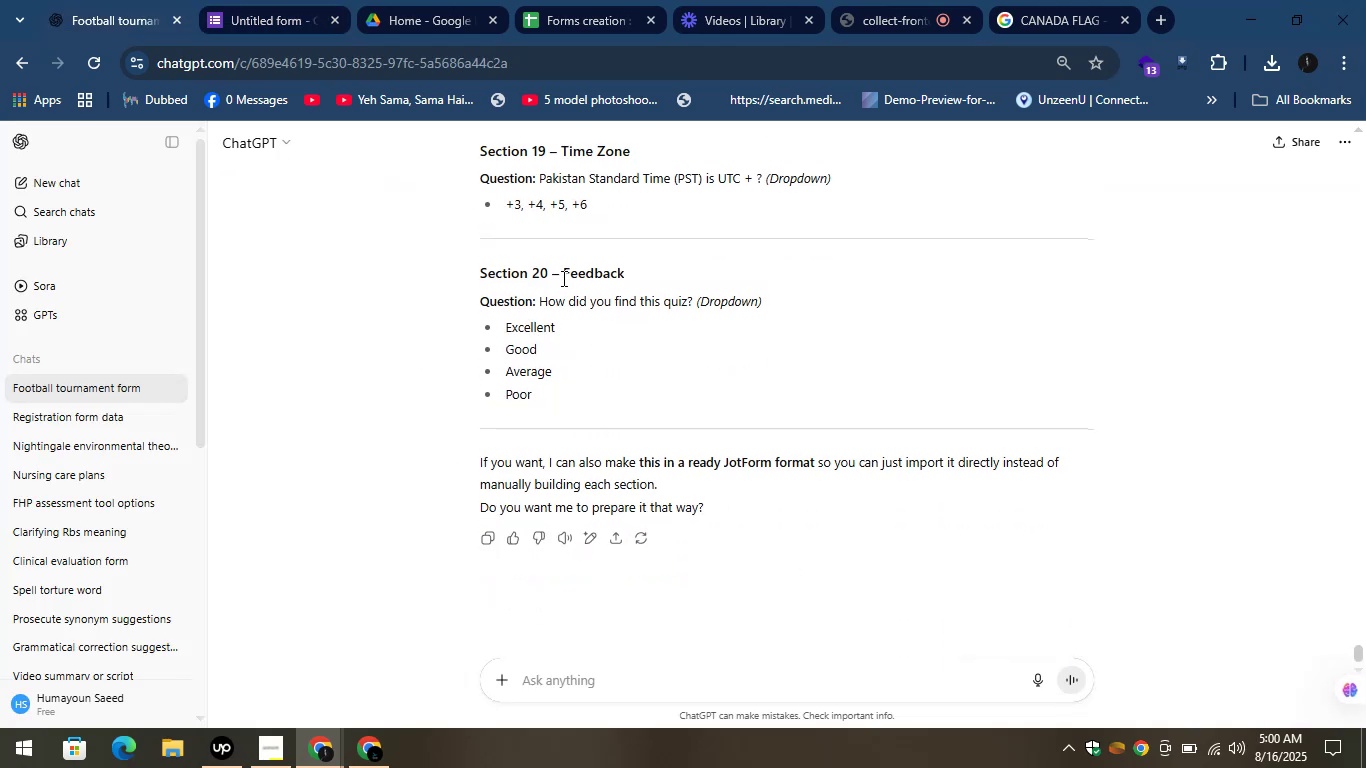 
left_click_drag(start_coordinate=[562, 274], to_coordinate=[627, 279])
 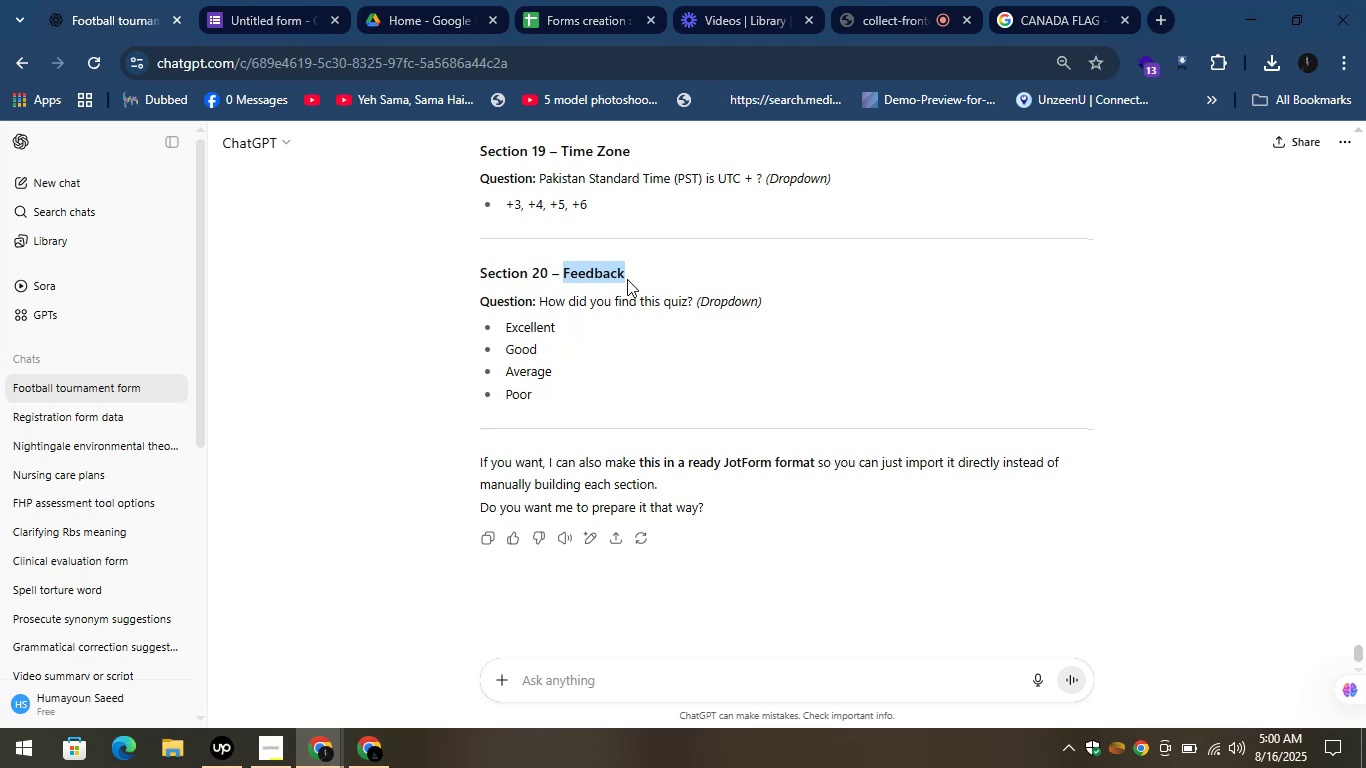 
key(Control+C)
 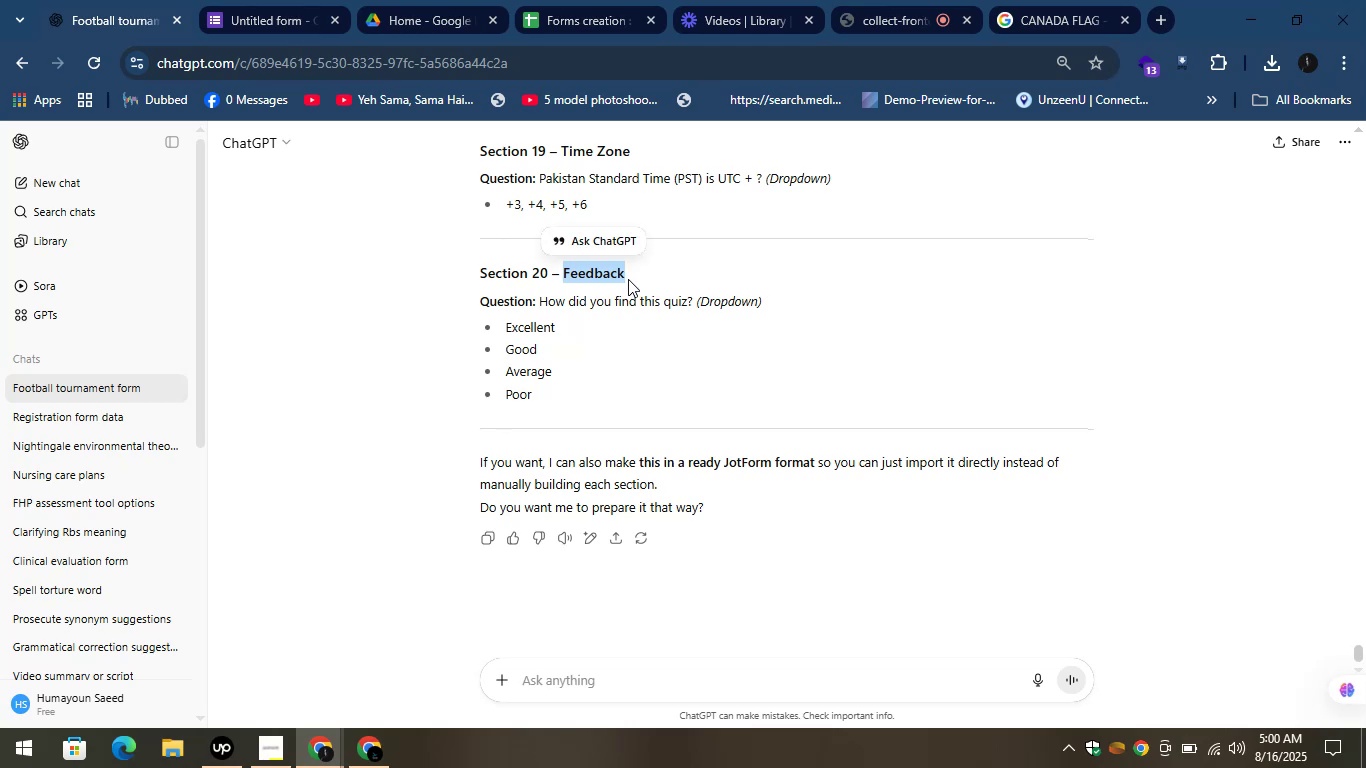 
key(Control+C)
 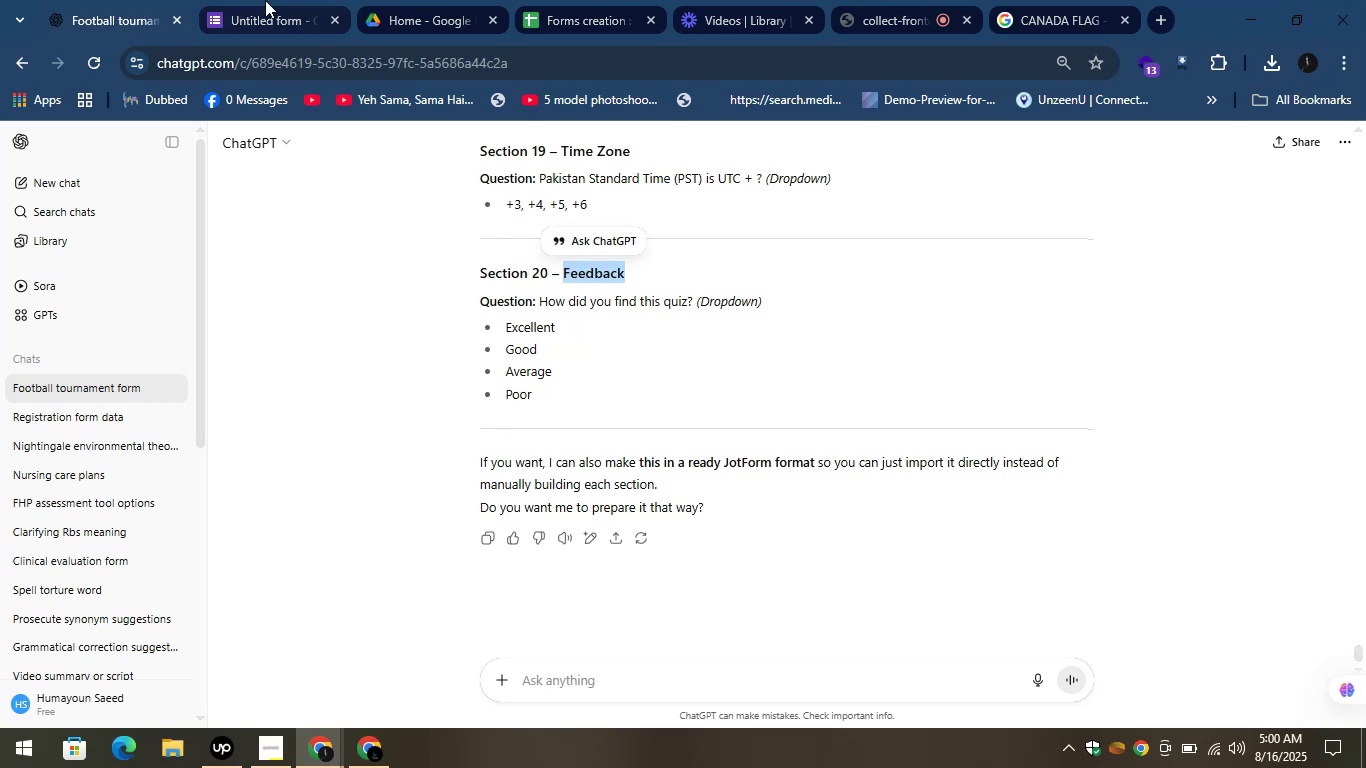 
left_click([265, 0])
 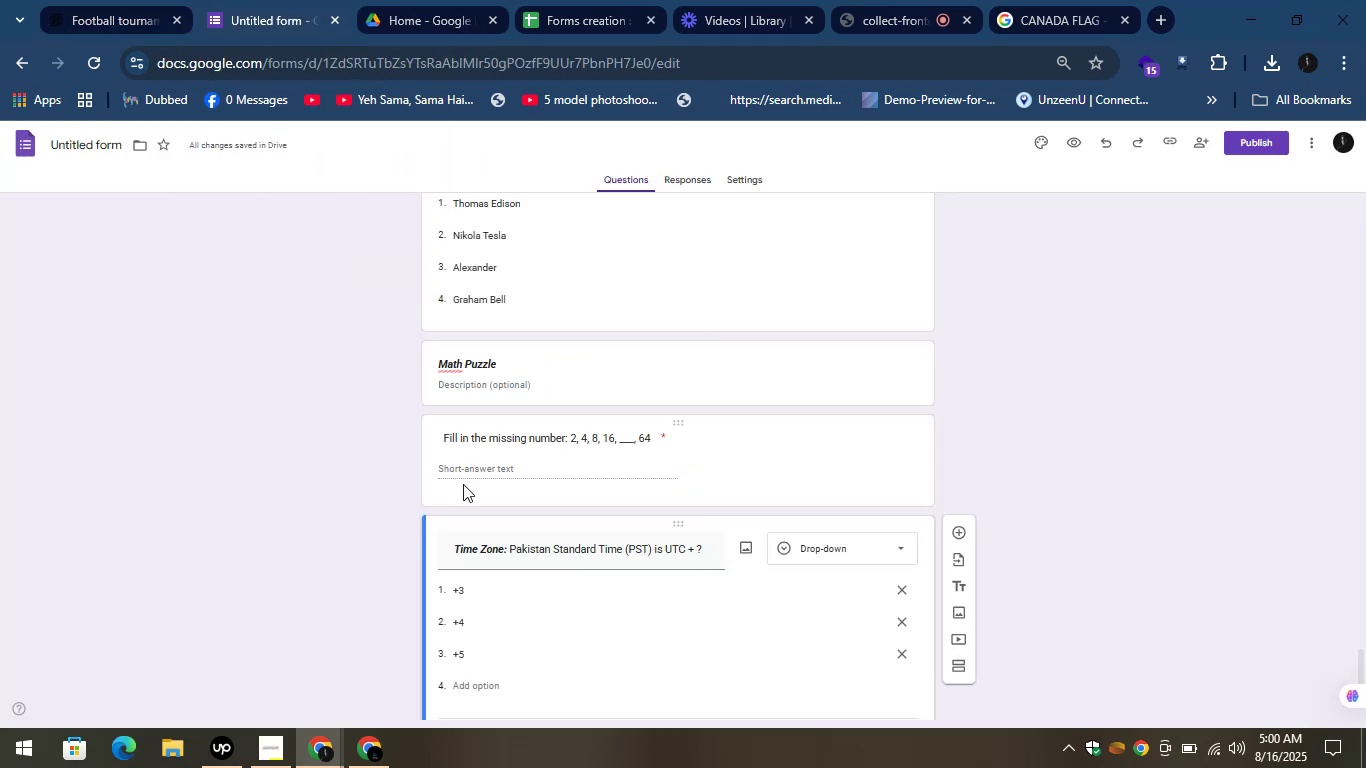 
scroll: coordinate [477, 518], scroll_direction: down, amount: 3.0
 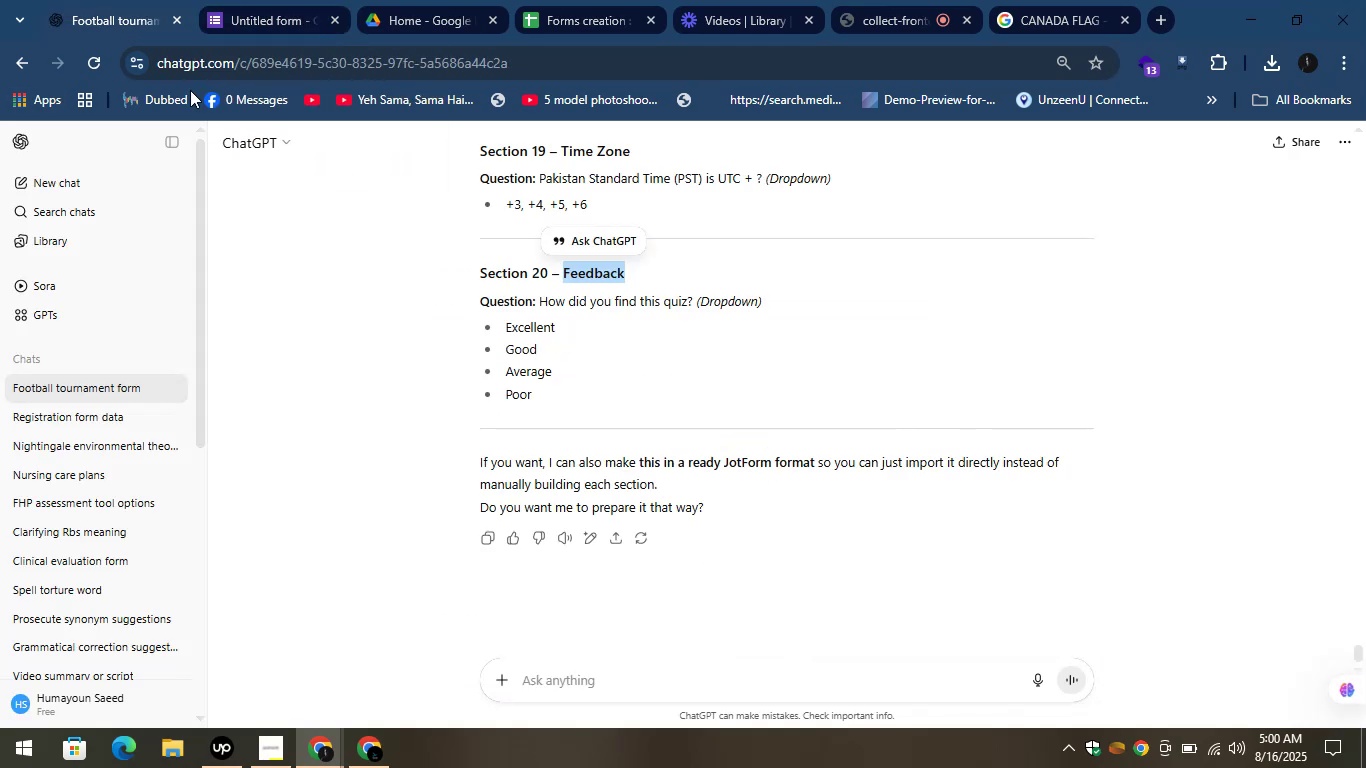 
left_click([252, 0])
 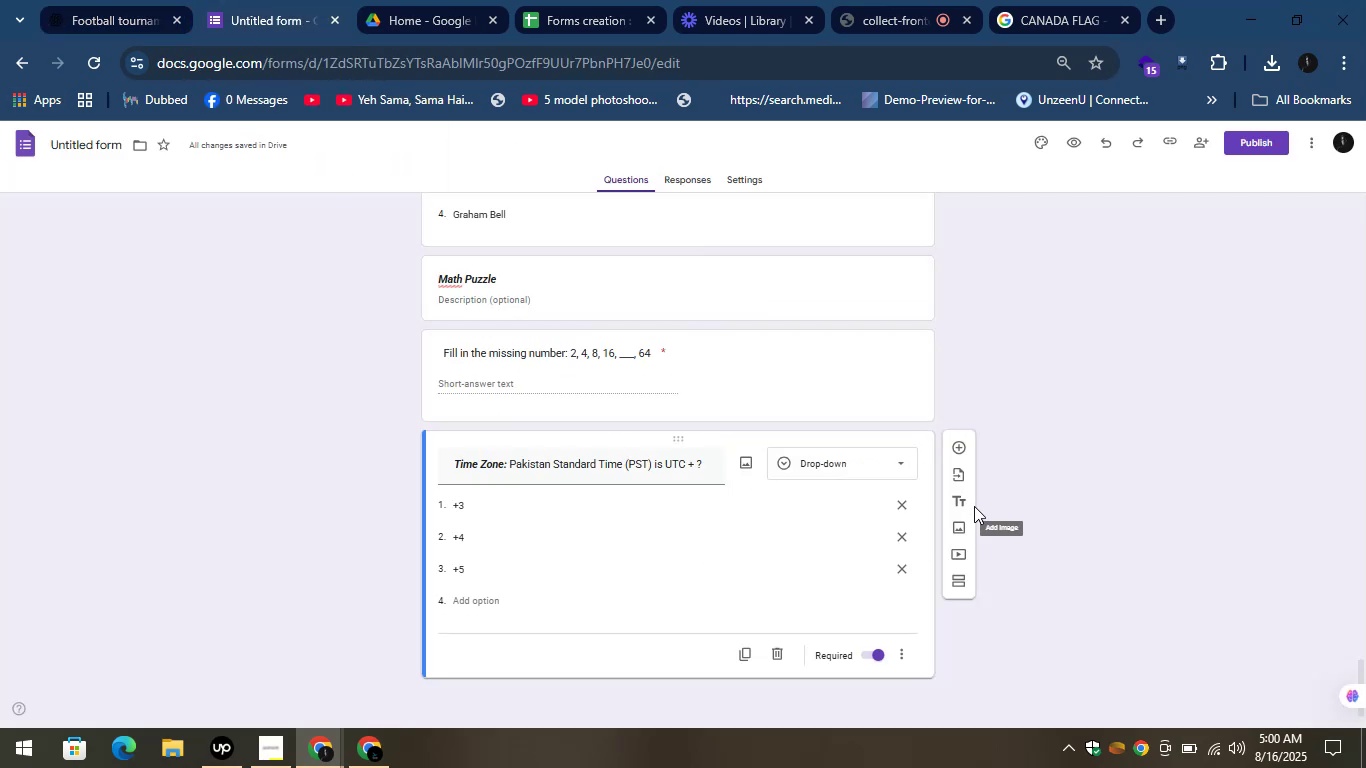 
left_click([957, 502])
 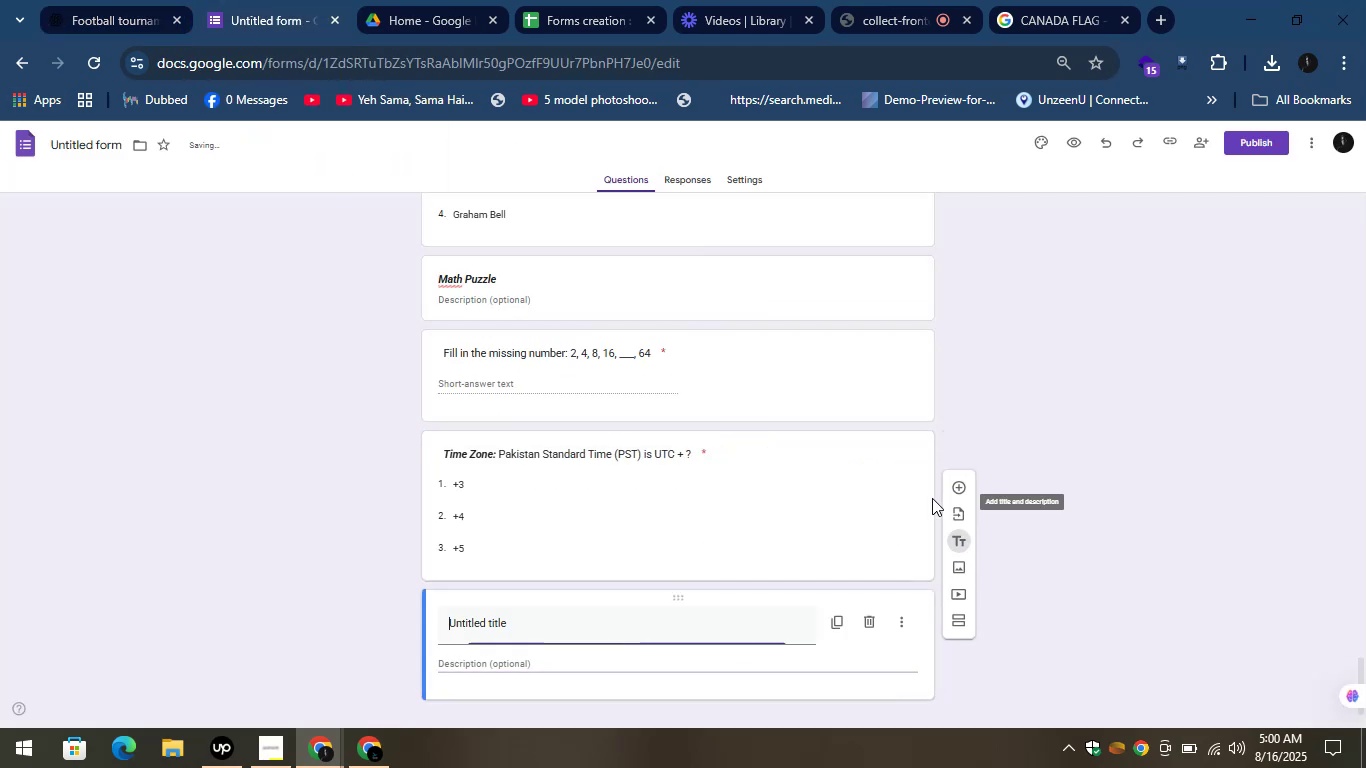 
scroll: coordinate [908, 506], scroll_direction: down, amount: 3.0
 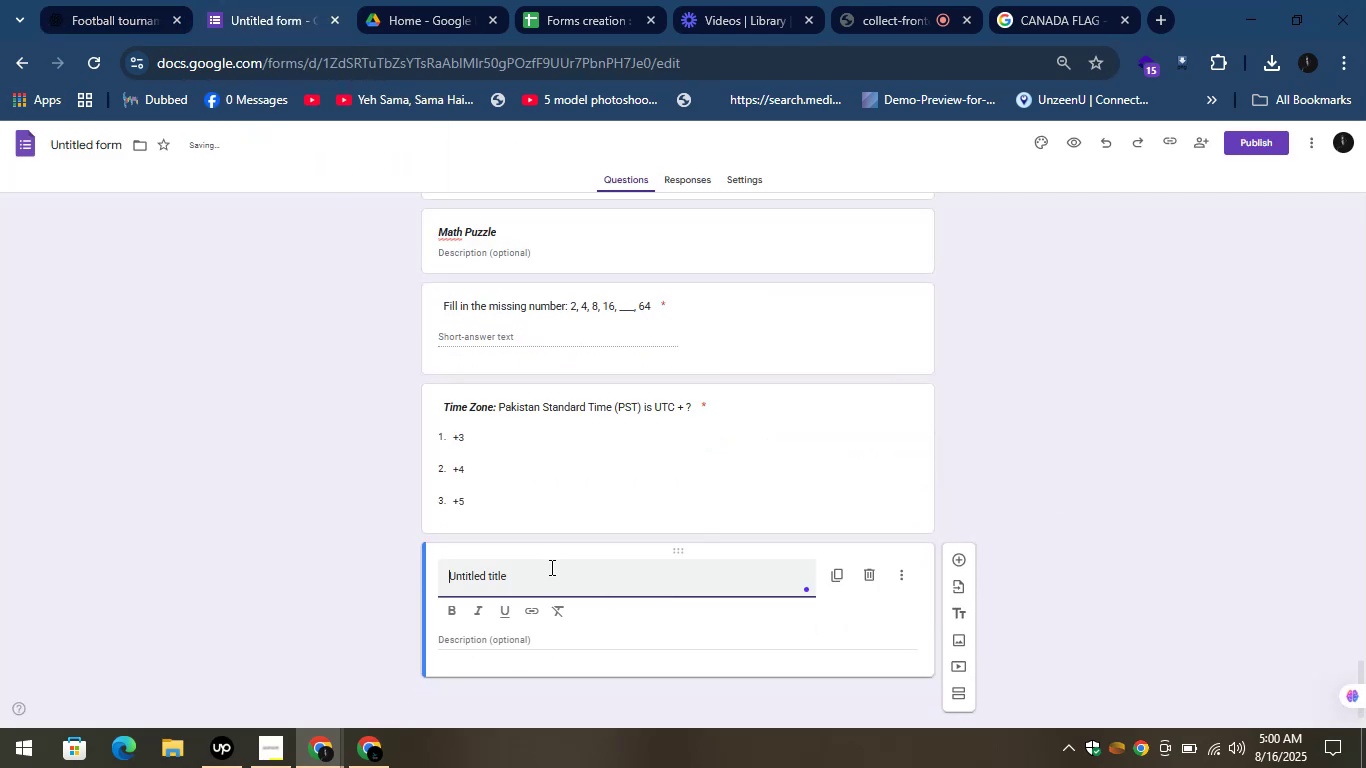 
left_click([543, 568])
 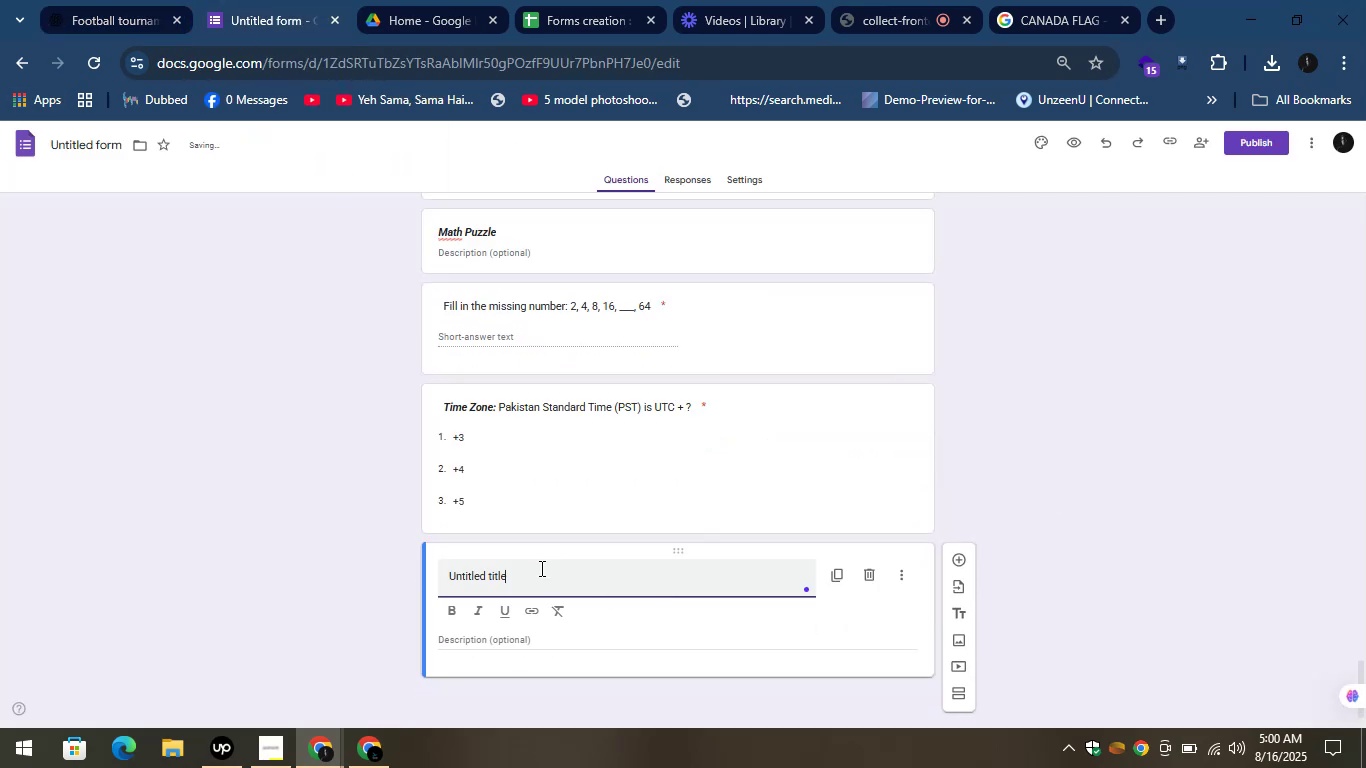 
key(Control+A)
 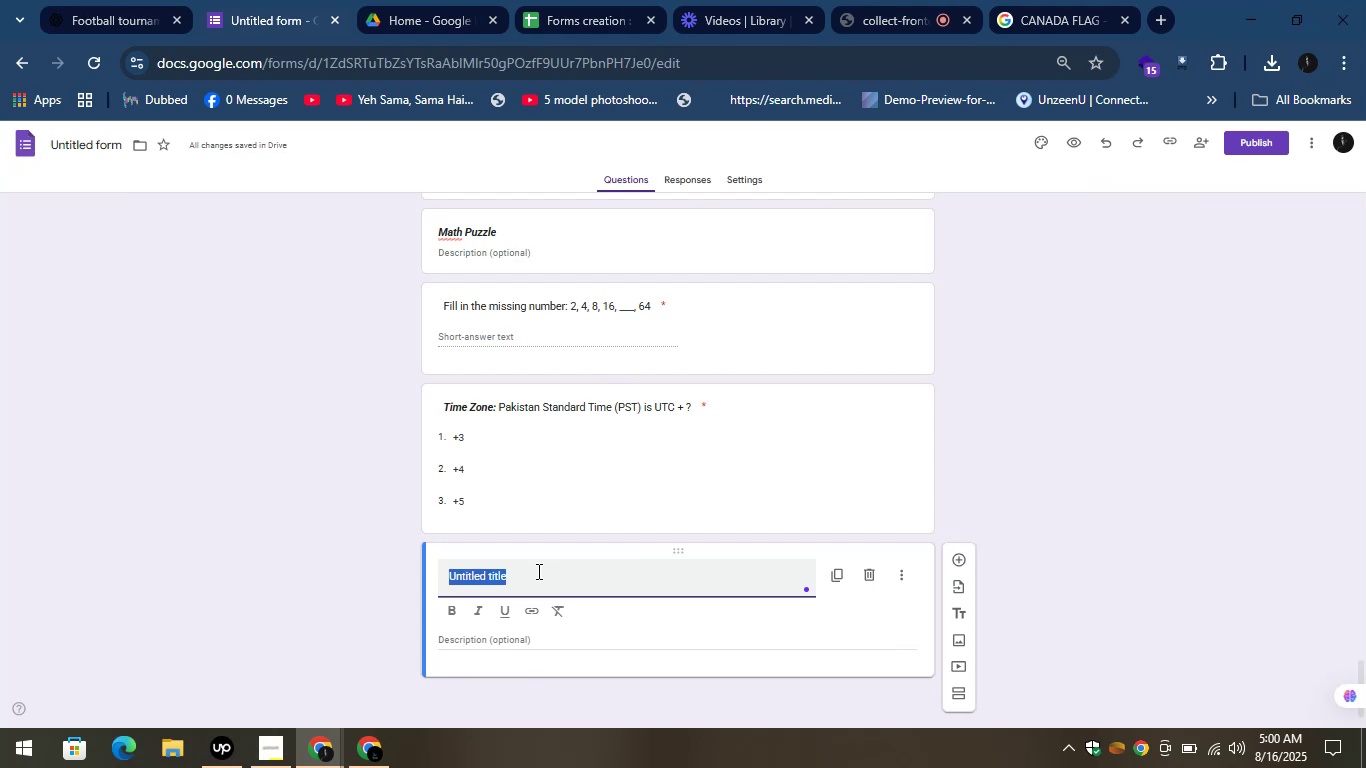 
key(Control+V)
 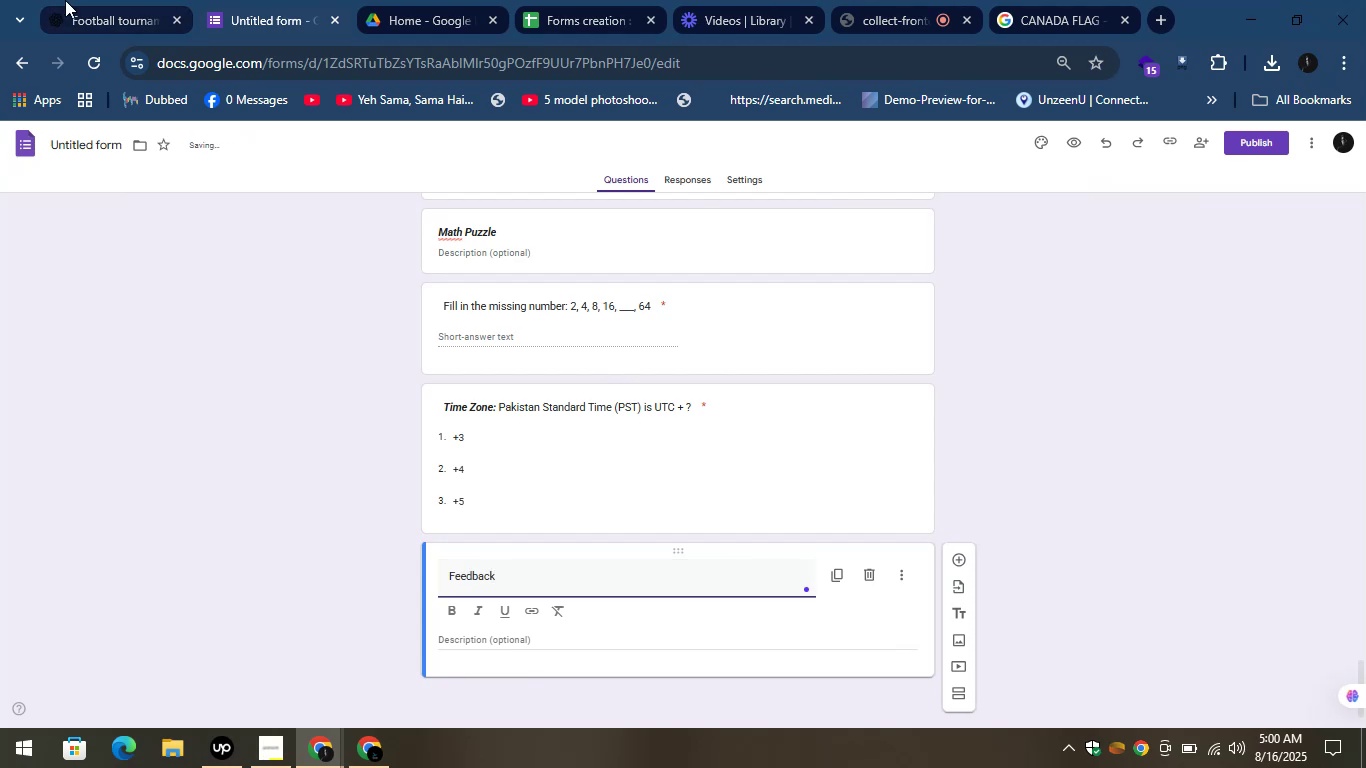 
left_click([146, 0])
 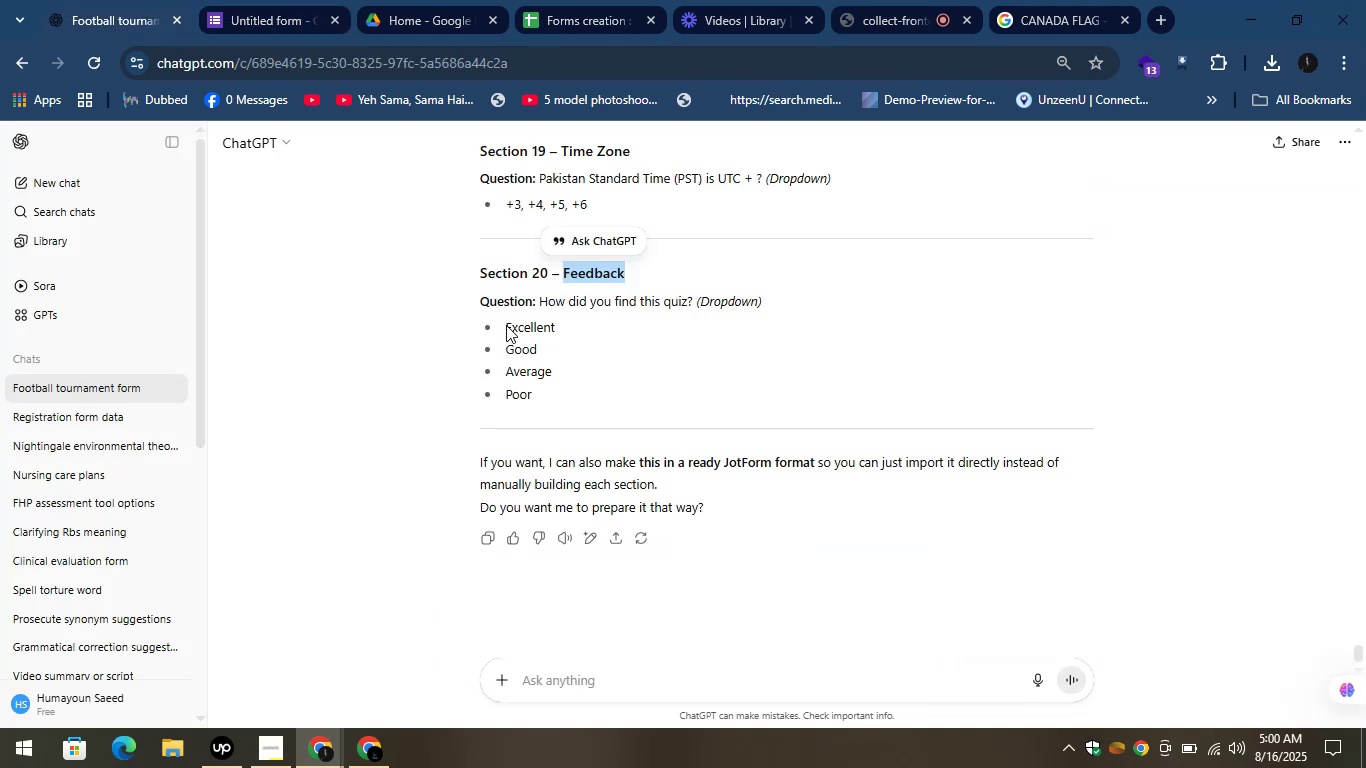 
left_click([544, 323])
 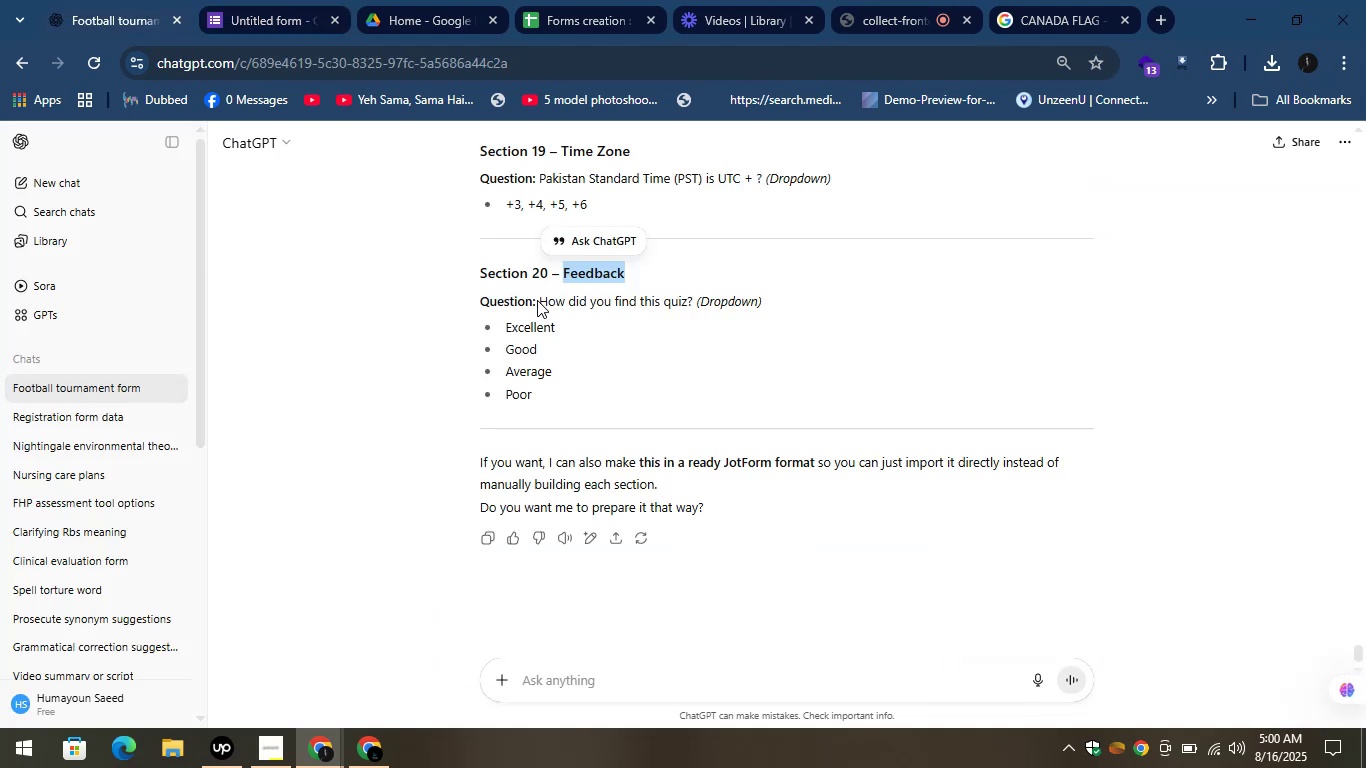 
left_click_drag(start_coordinate=[538, 300], to_coordinate=[679, 305])
 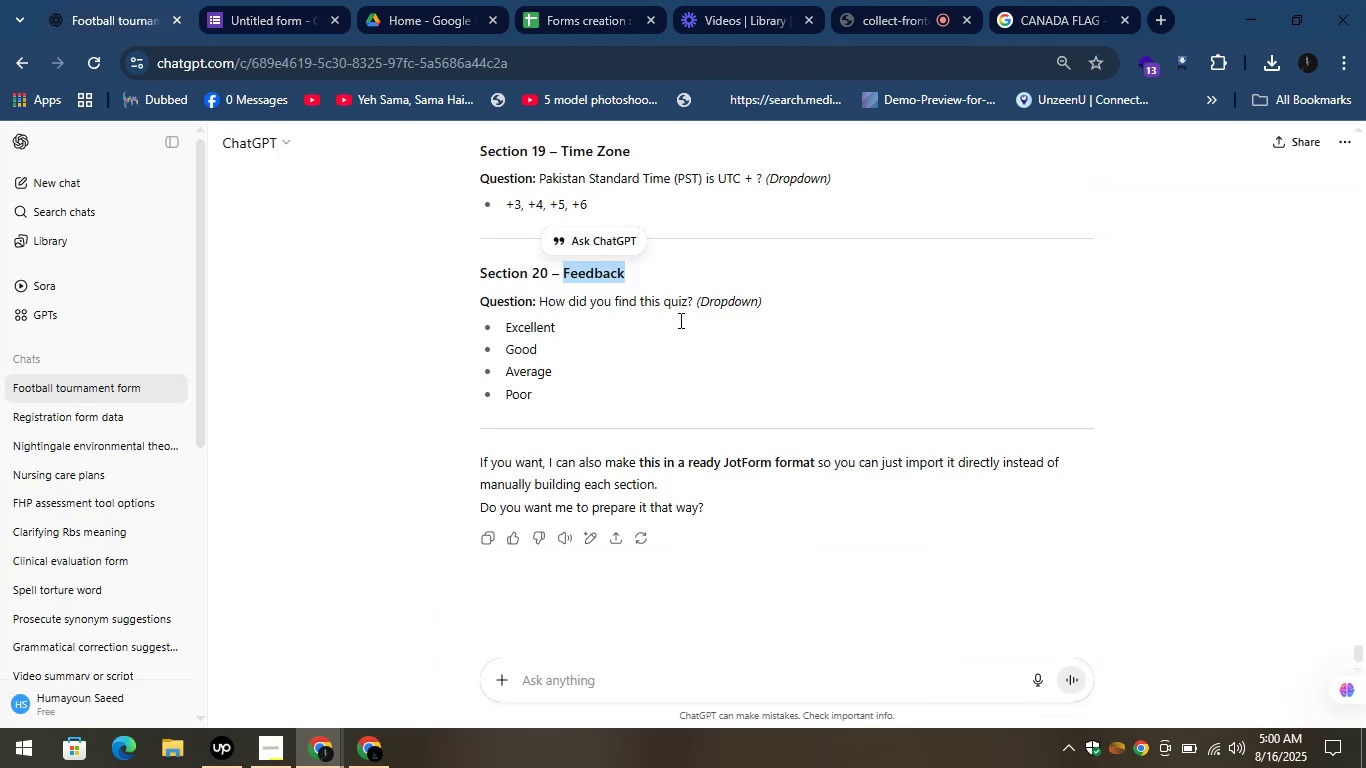 
left_click([679, 320])
 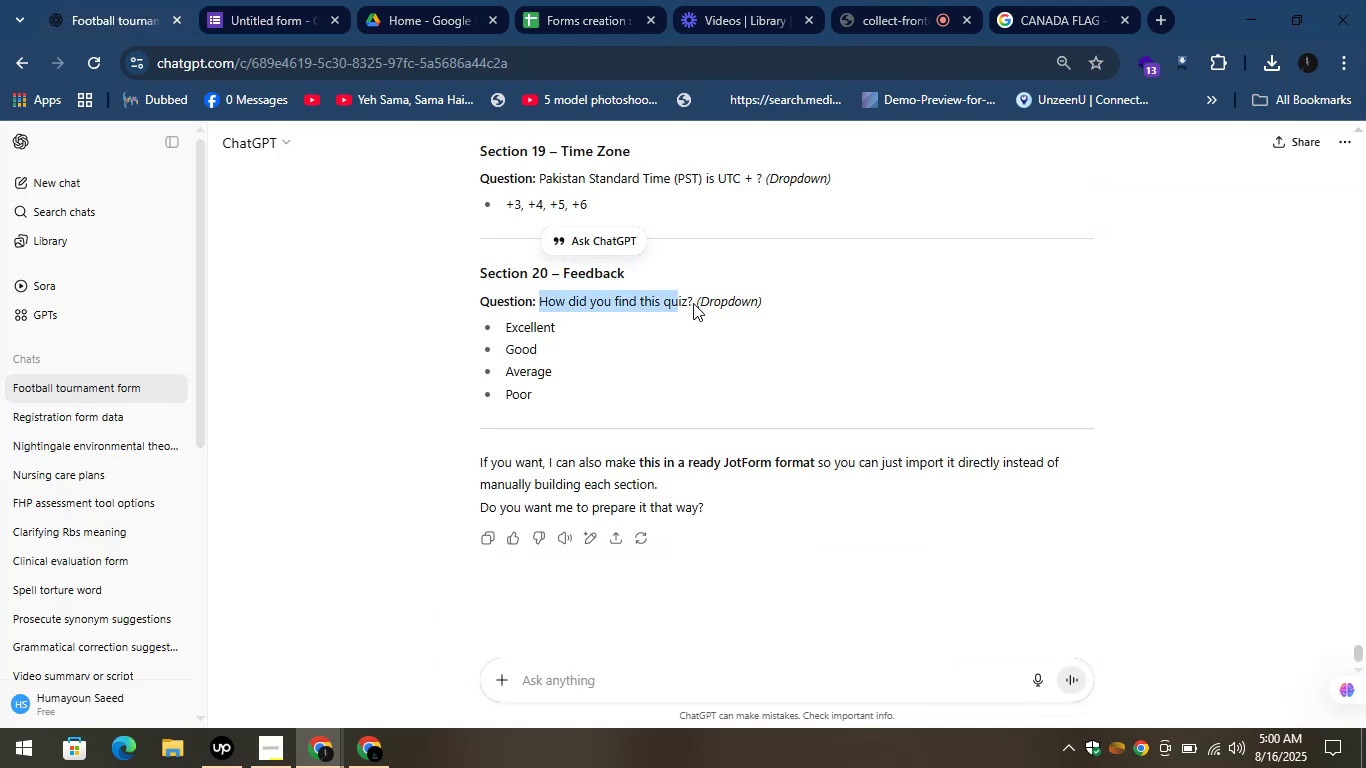 
left_click([693, 303])
 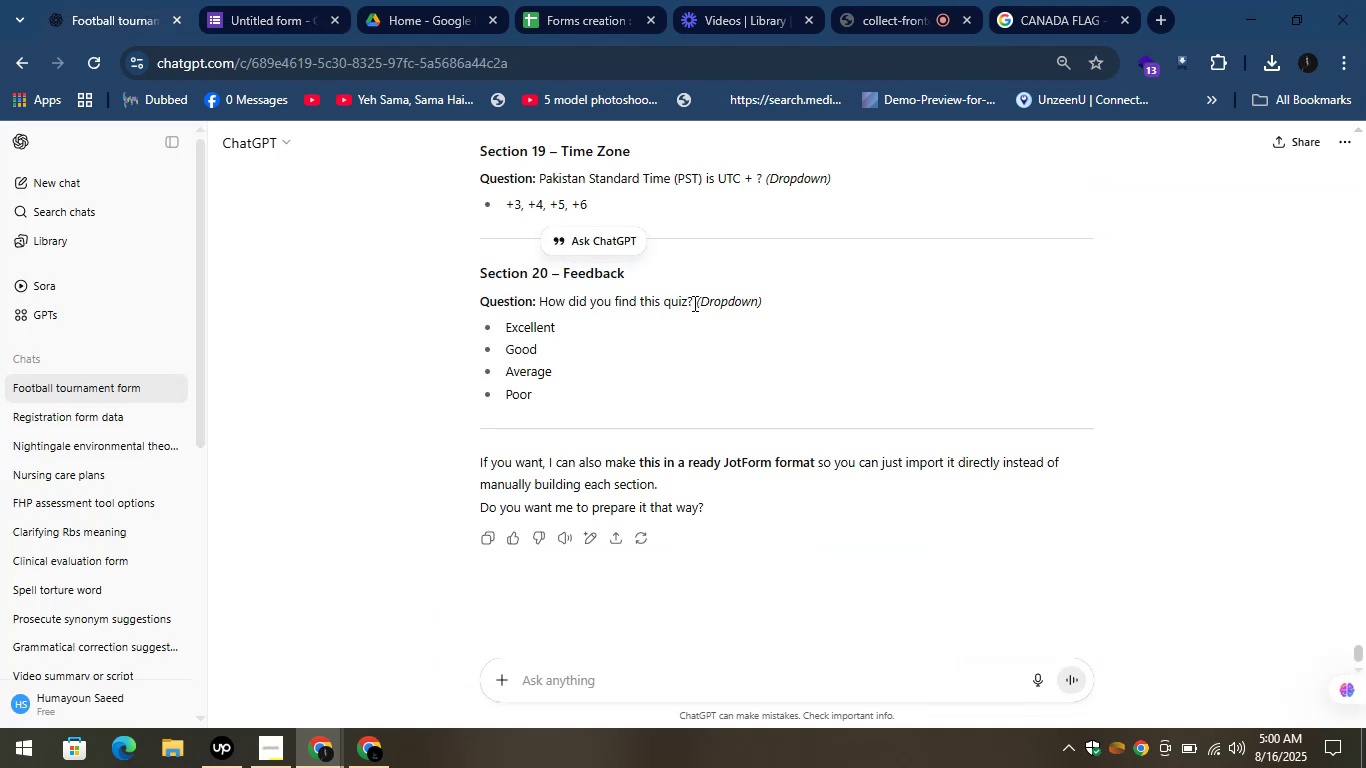 
left_click([693, 303])
 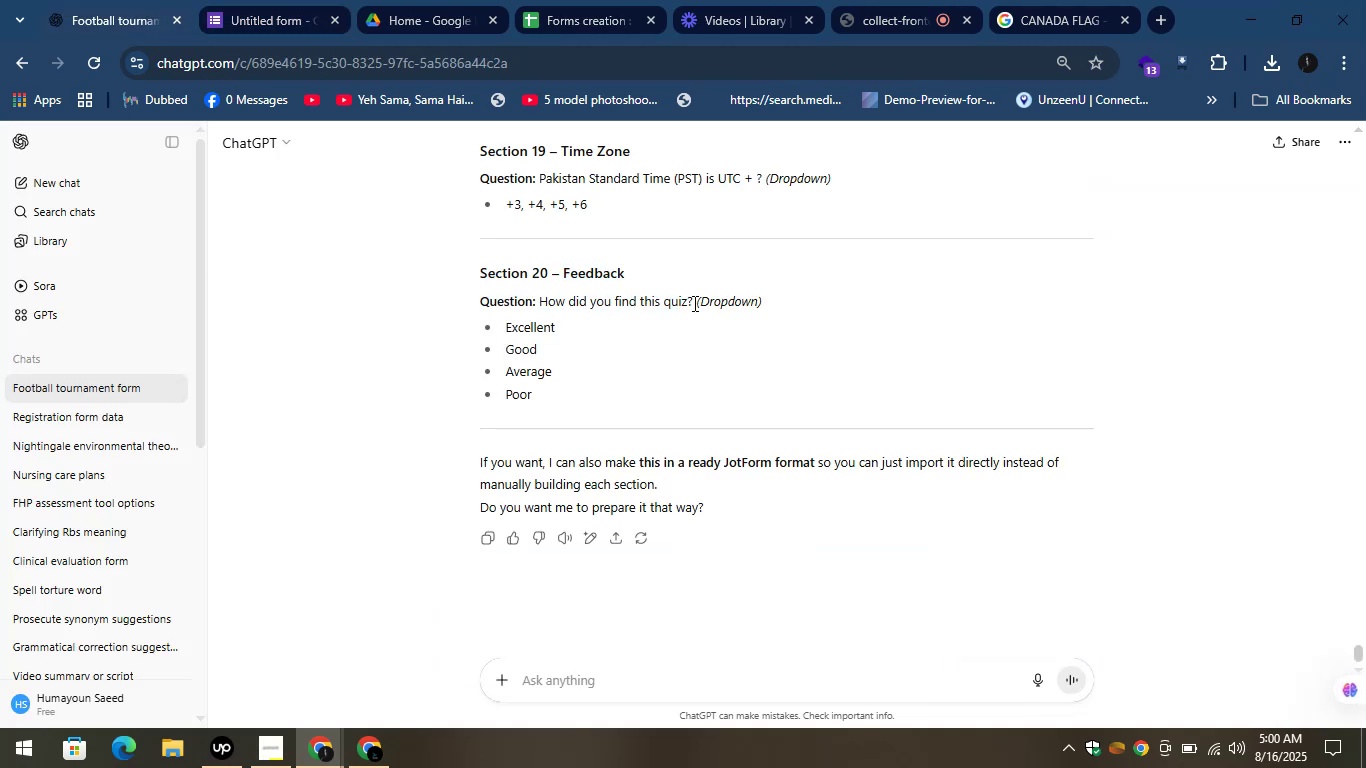 
left_click_drag(start_coordinate=[693, 302], to_coordinate=[540, 304])
 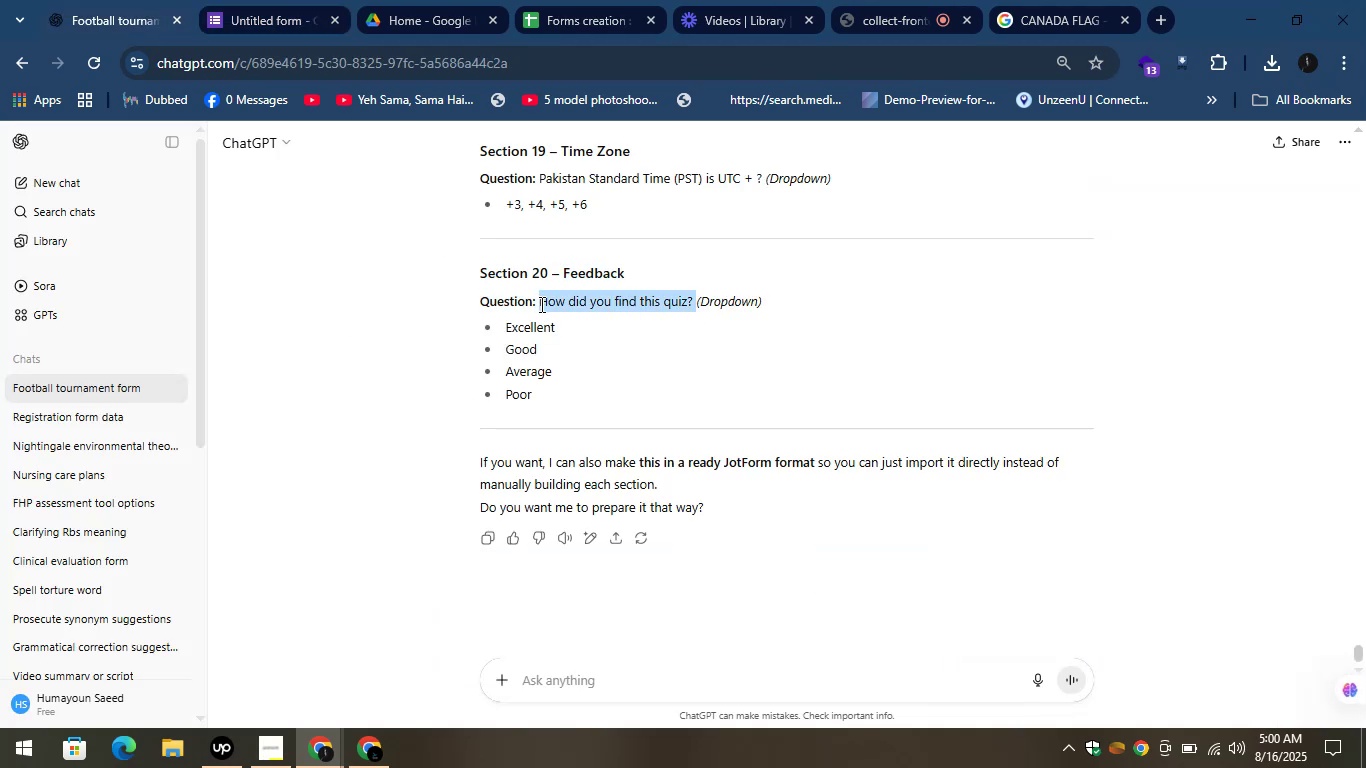 
key(Control+C)
 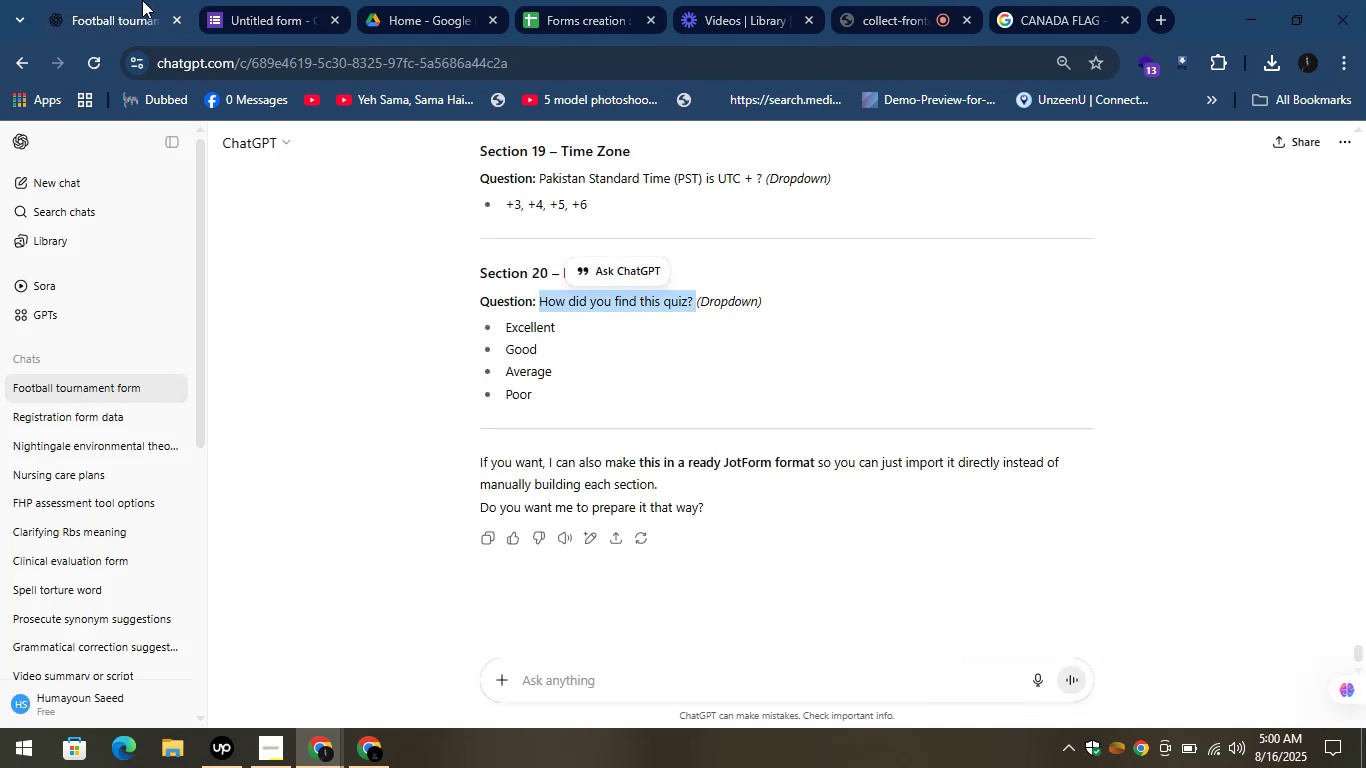 
left_click([130, 0])
 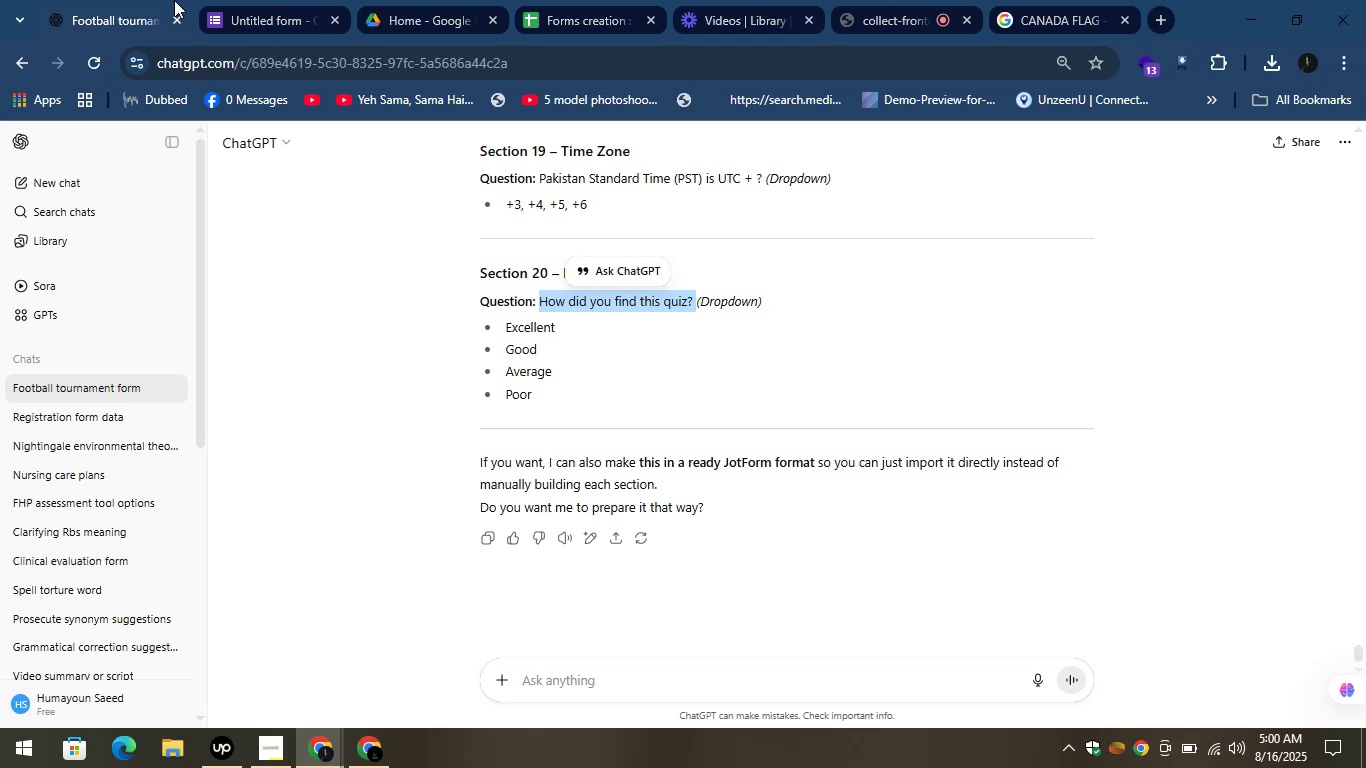 
left_click([257, 0])
 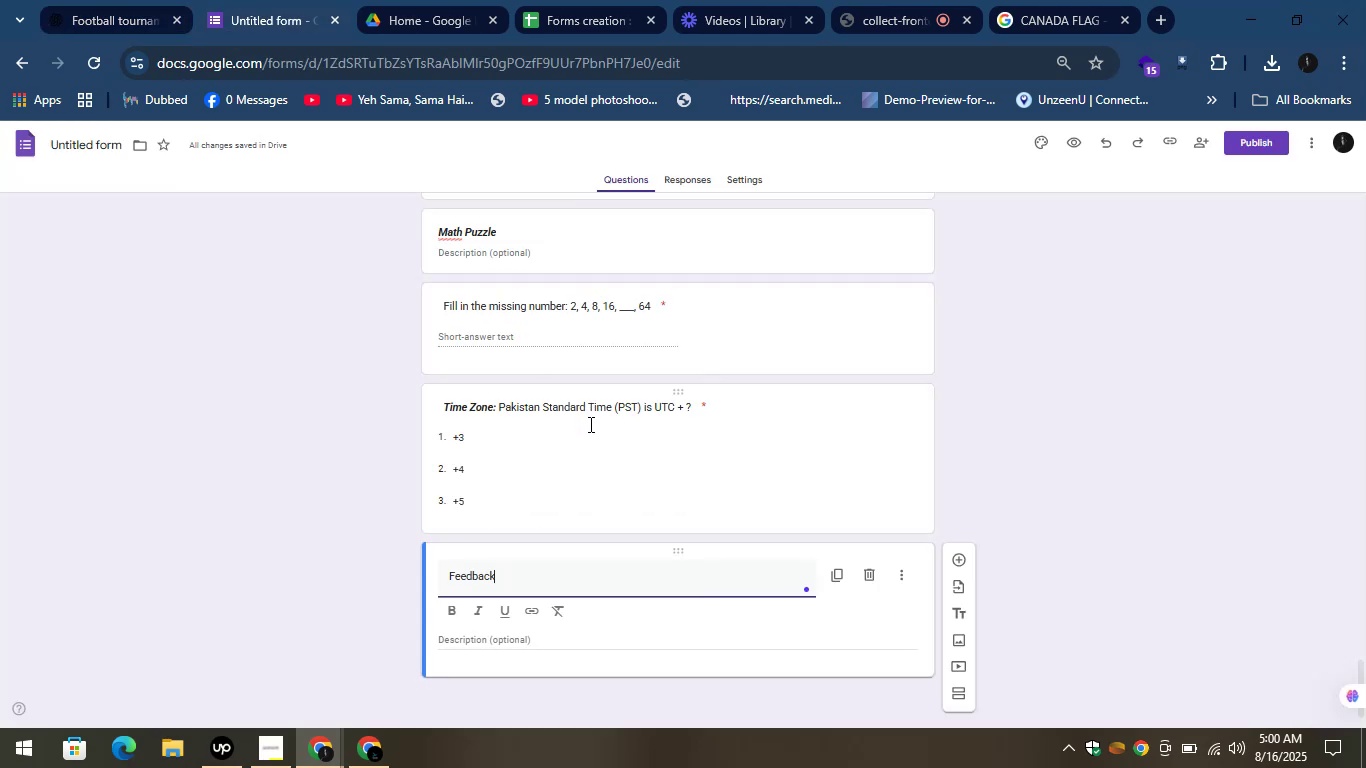 
scroll: coordinate [589, 441], scroll_direction: down, amount: 3.0
 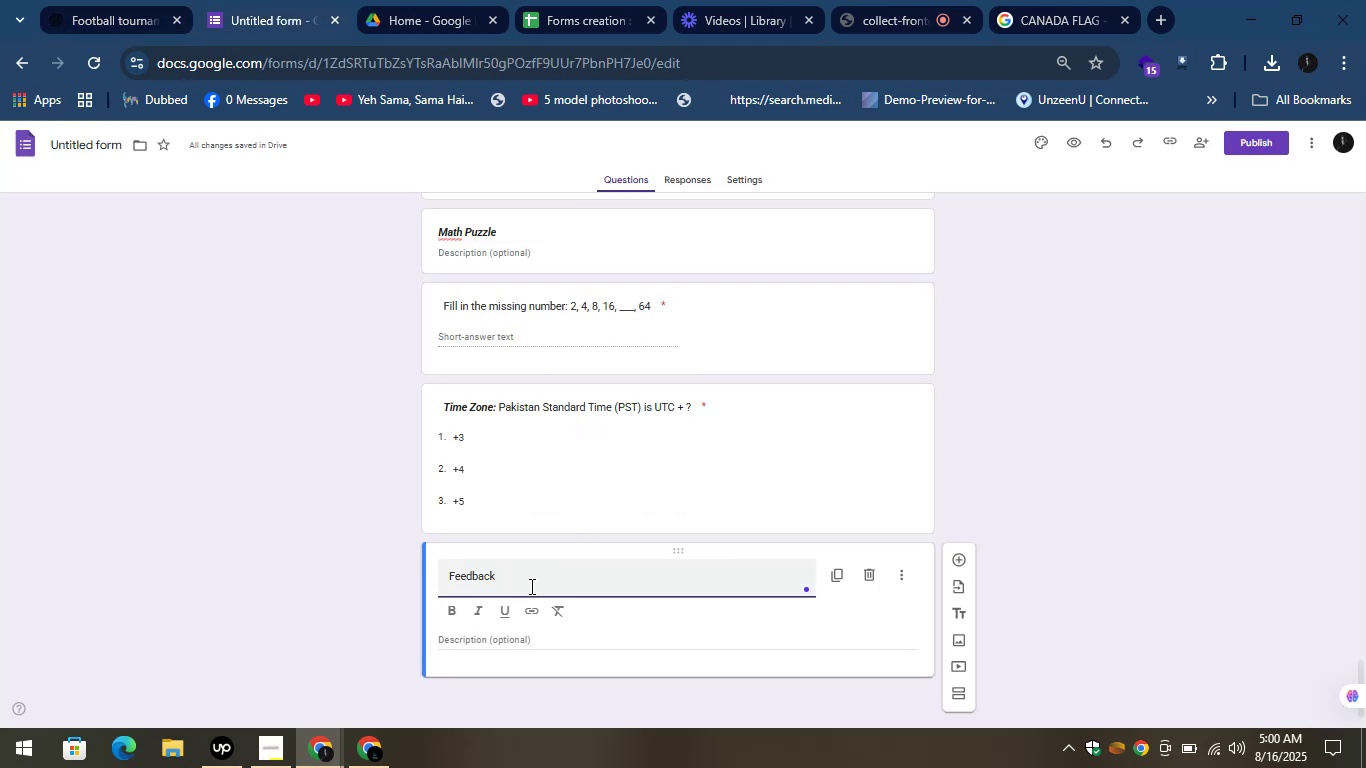 
left_click_drag(start_coordinate=[516, 585], to_coordinate=[429, 575])
 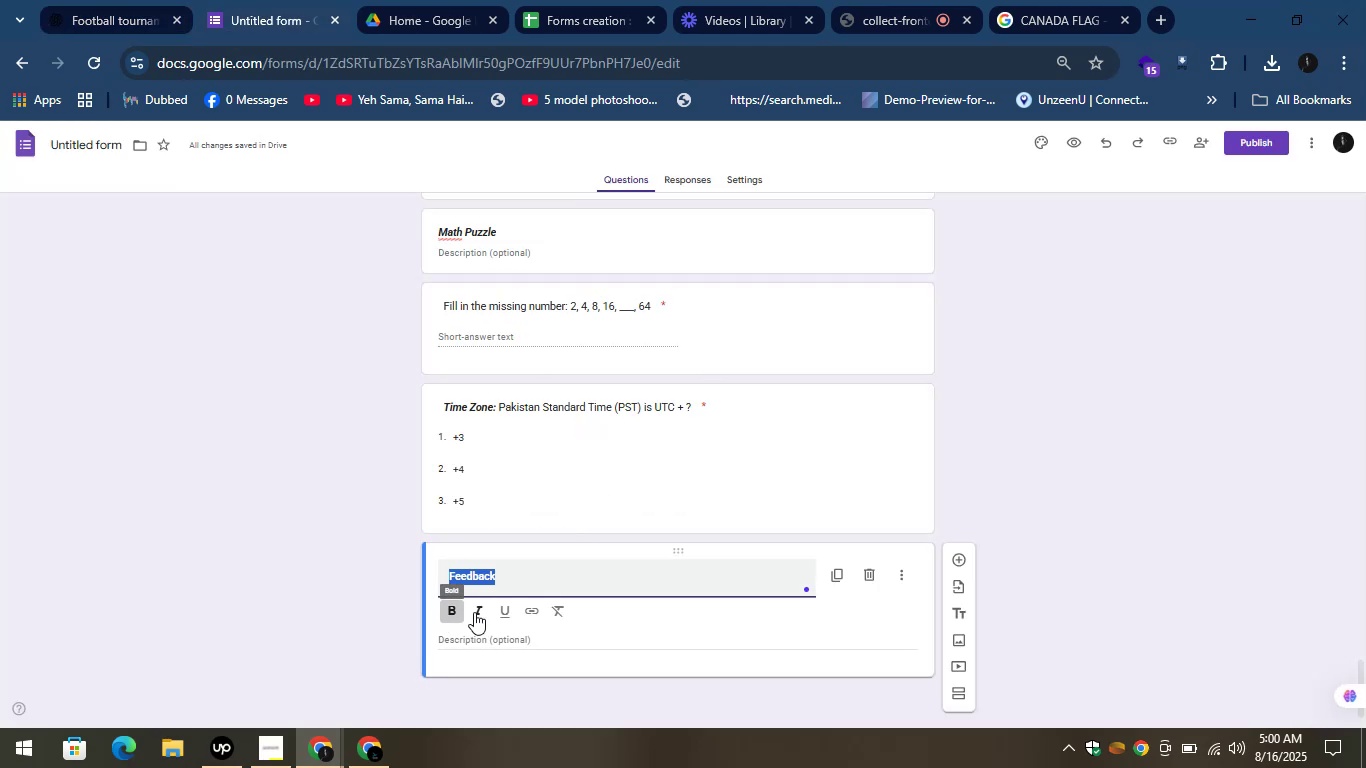 
left_click([483, 611])
 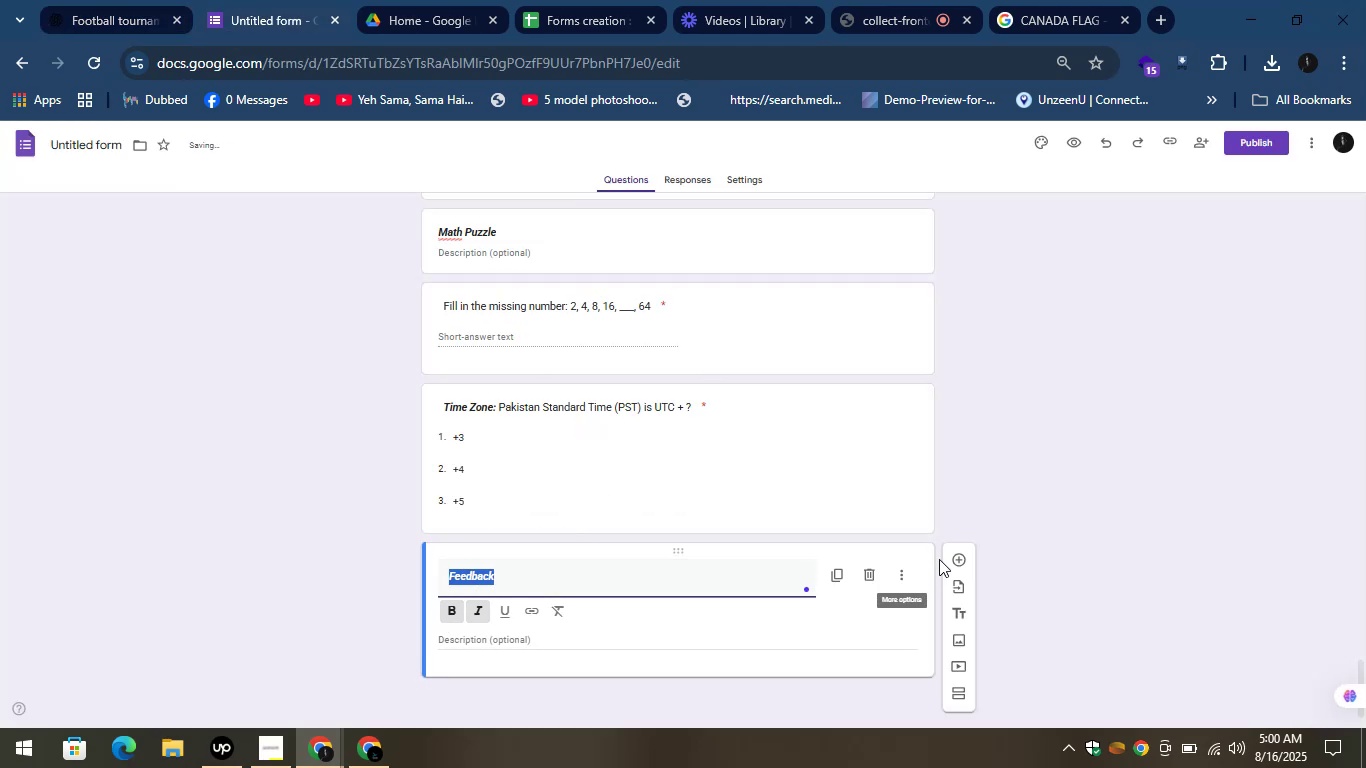 
left_click([963, 560])
 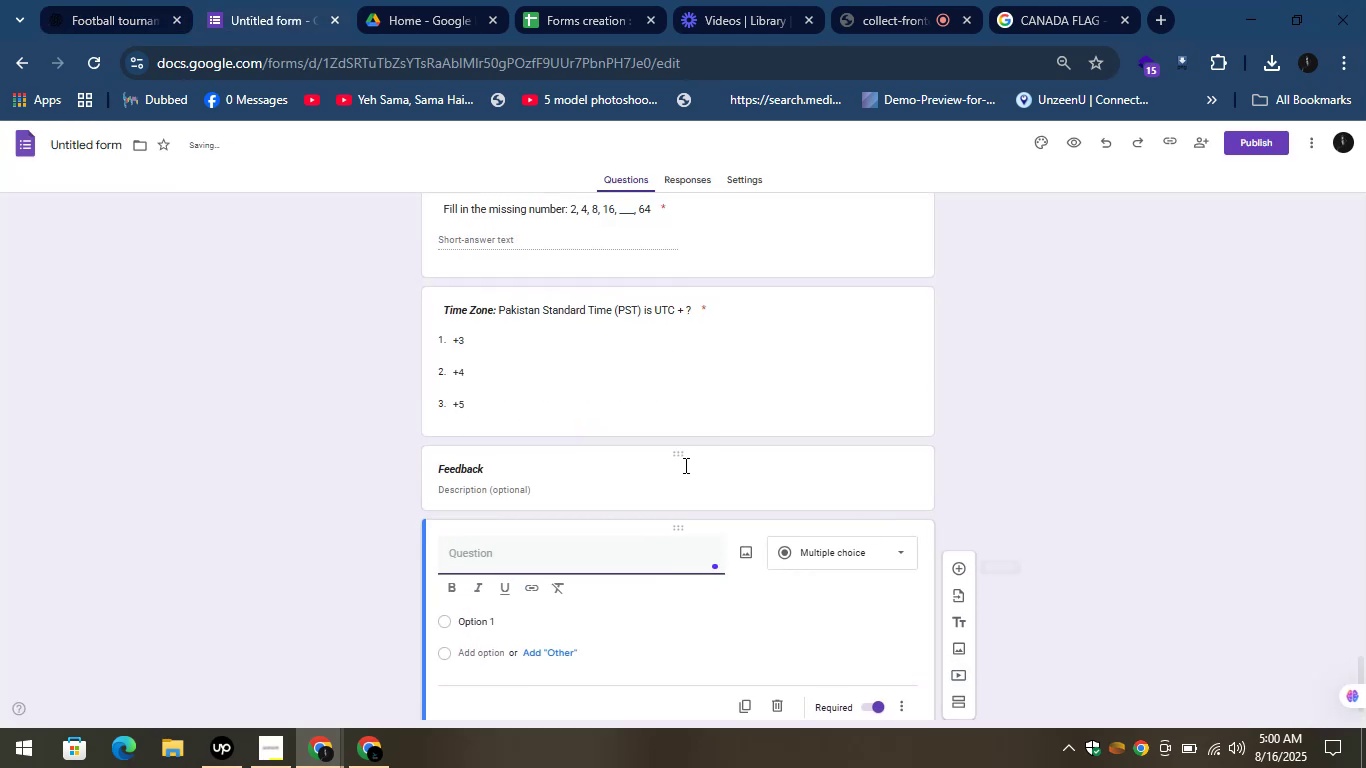 
key(Control+V)
 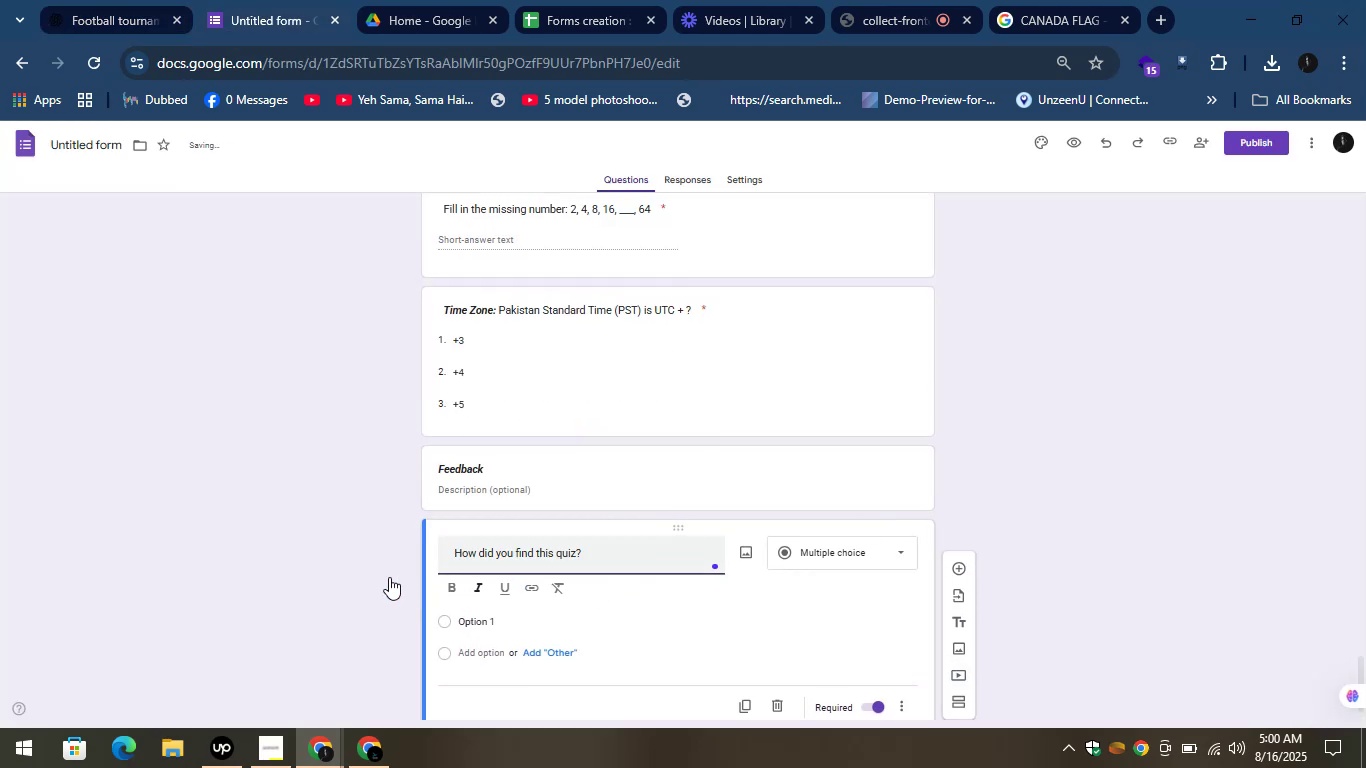 
left_click([335, 555])
 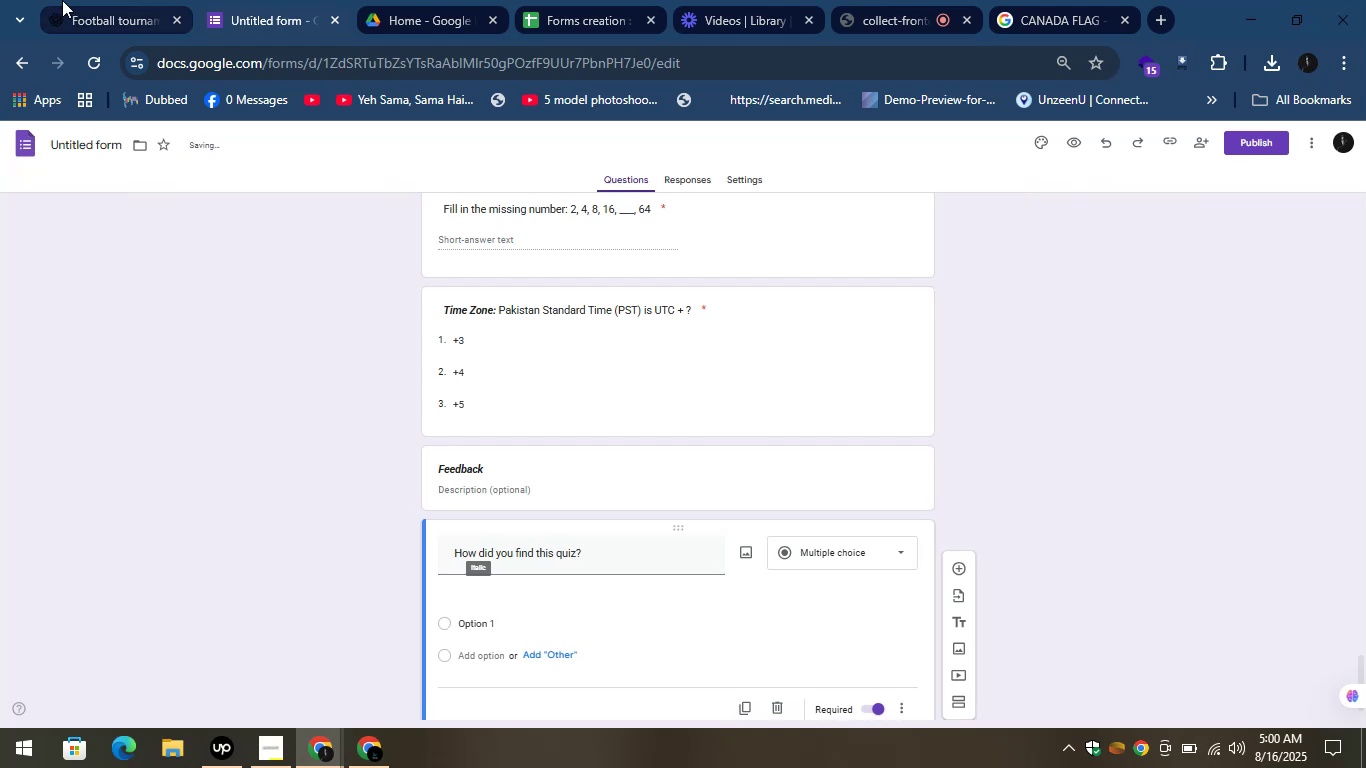 
left_click([72, 0])
 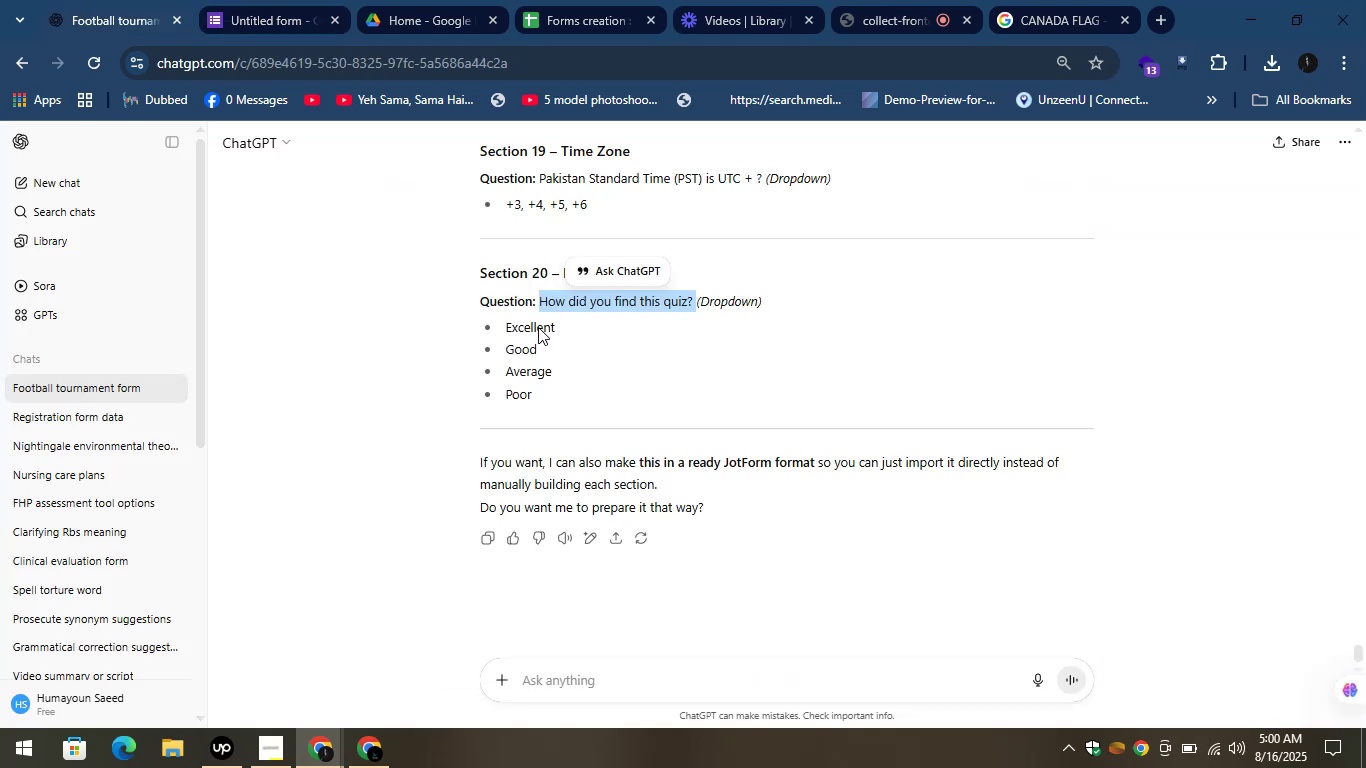 
left_click_drag(start_coordinate=[566, 330], to_coordinate=[502, 323])
 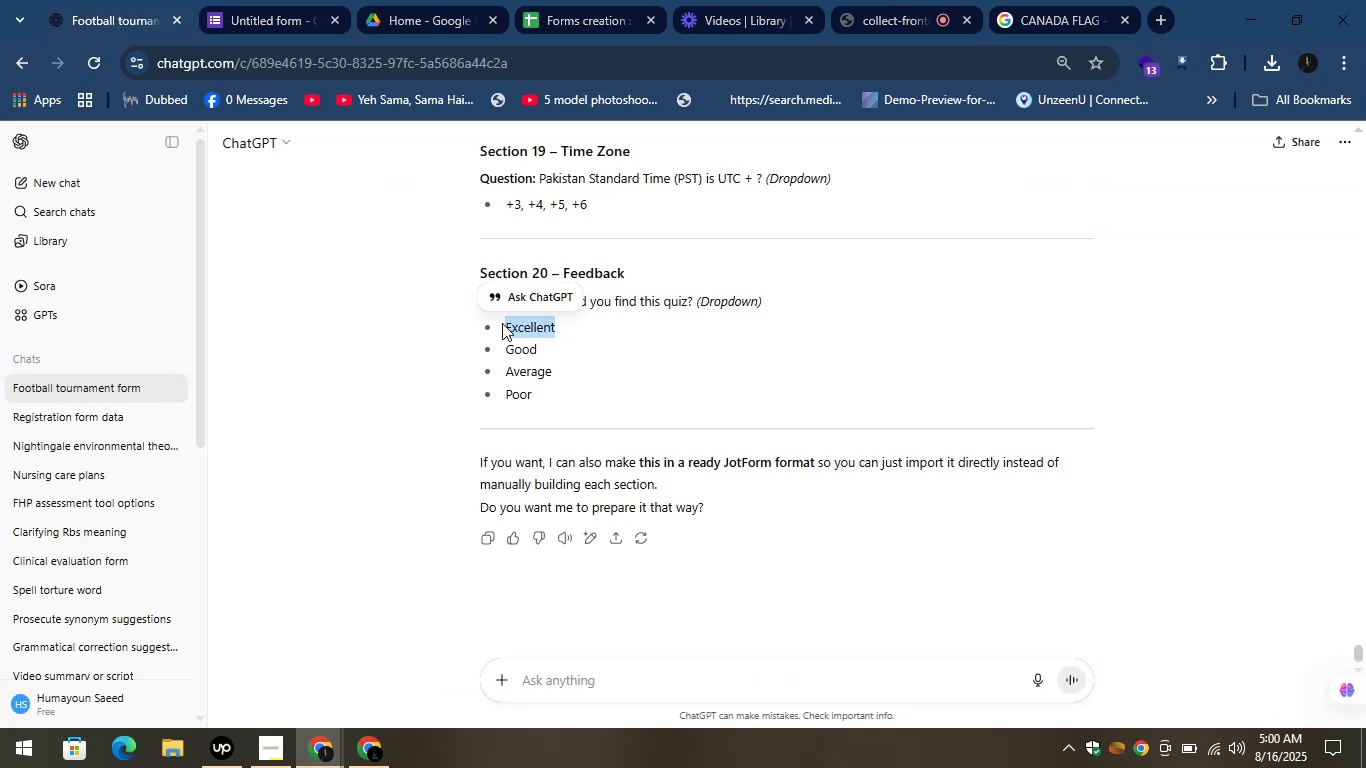 
key(Control+C)
 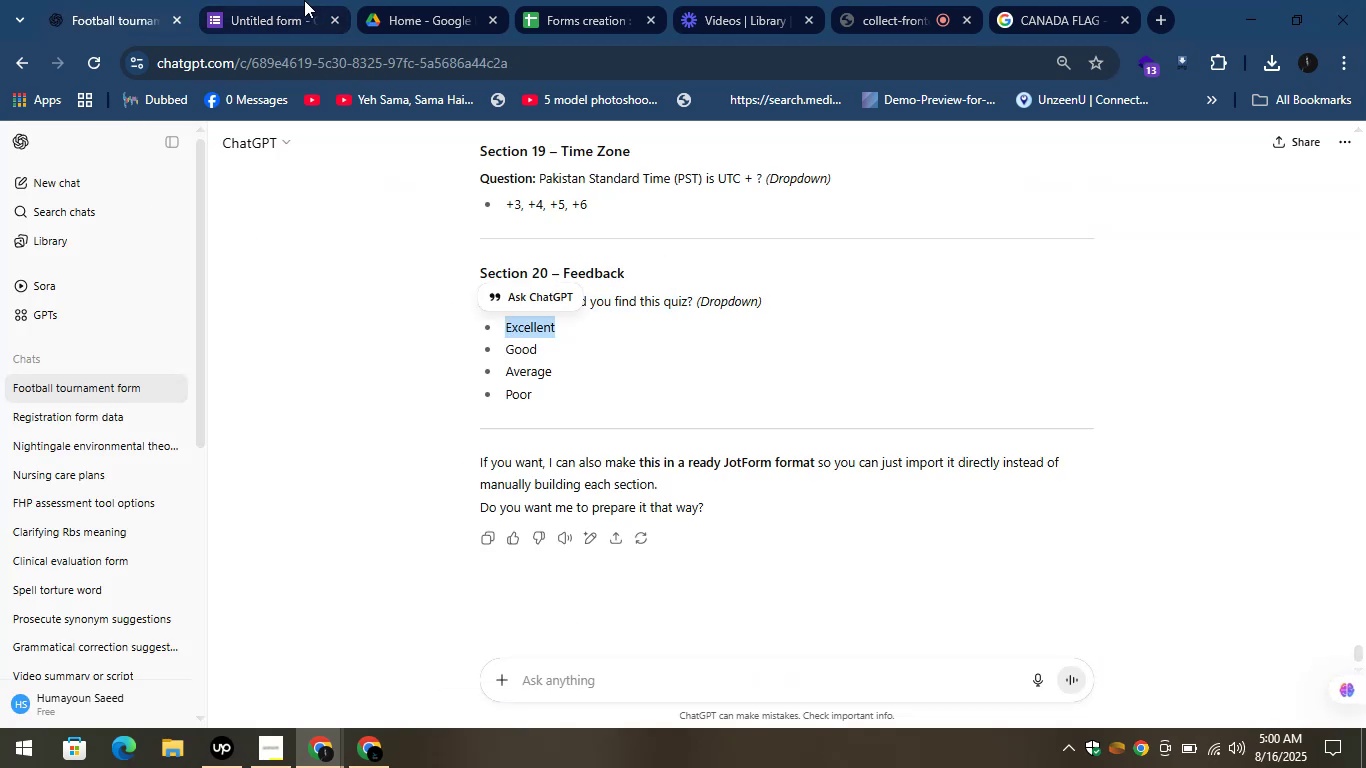 
left_click([284, 0])
 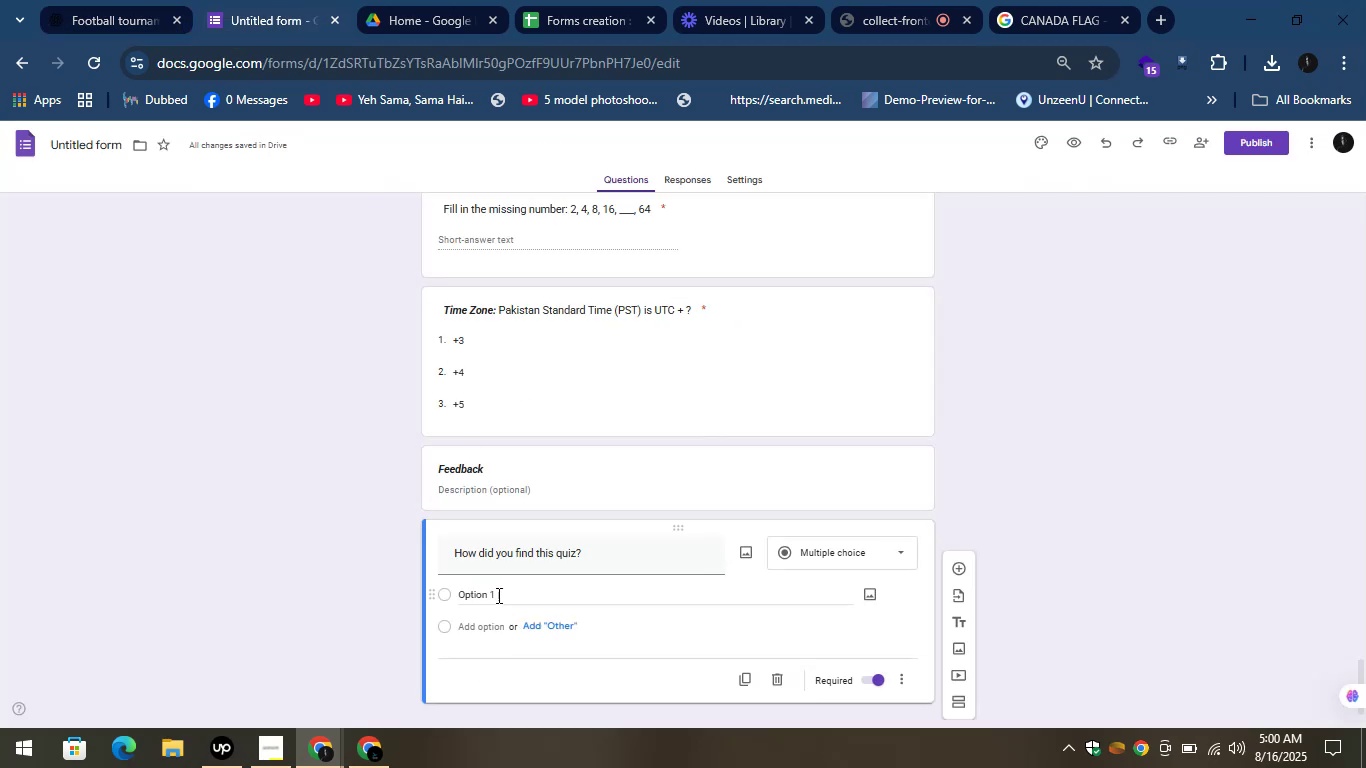 
left_click([493, 587])
 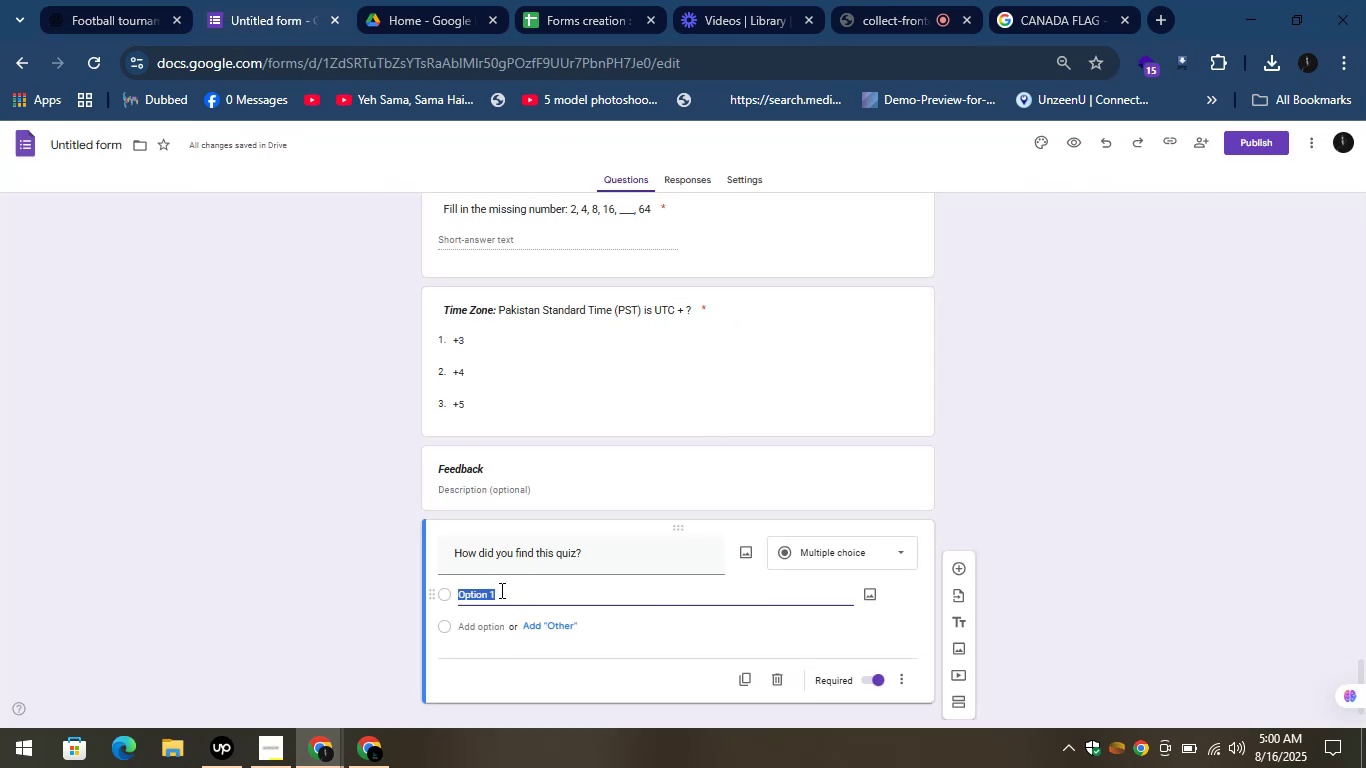 
key(Control+V)
 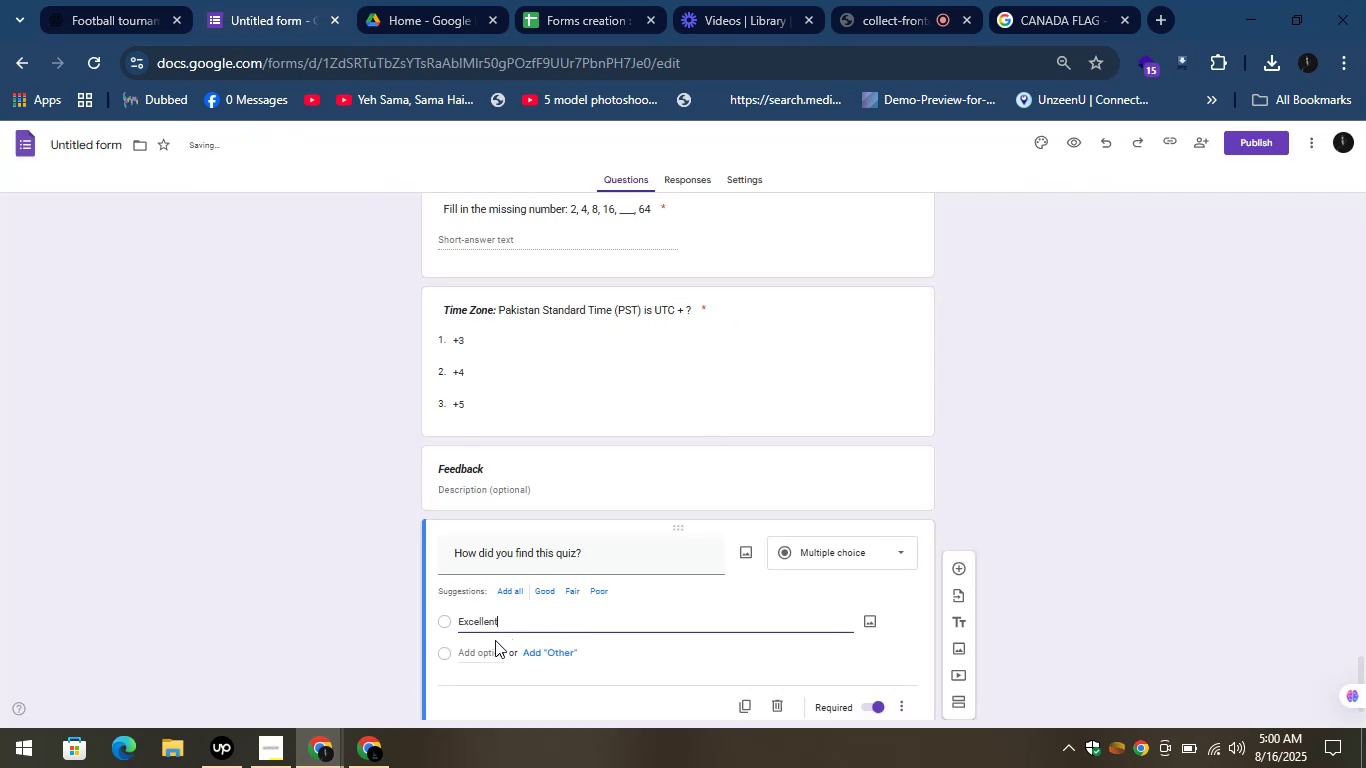 
left_click([491, 645])
 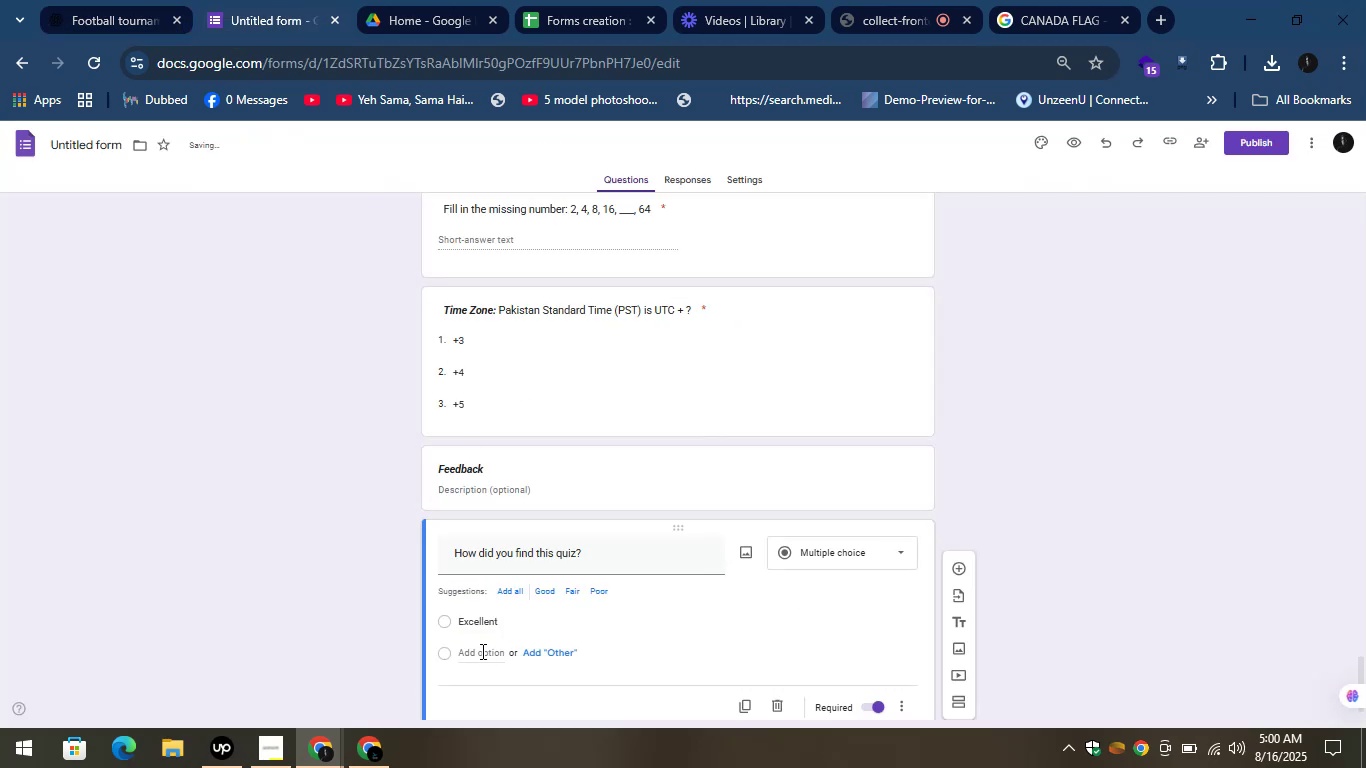 
left_click([481, 651])
 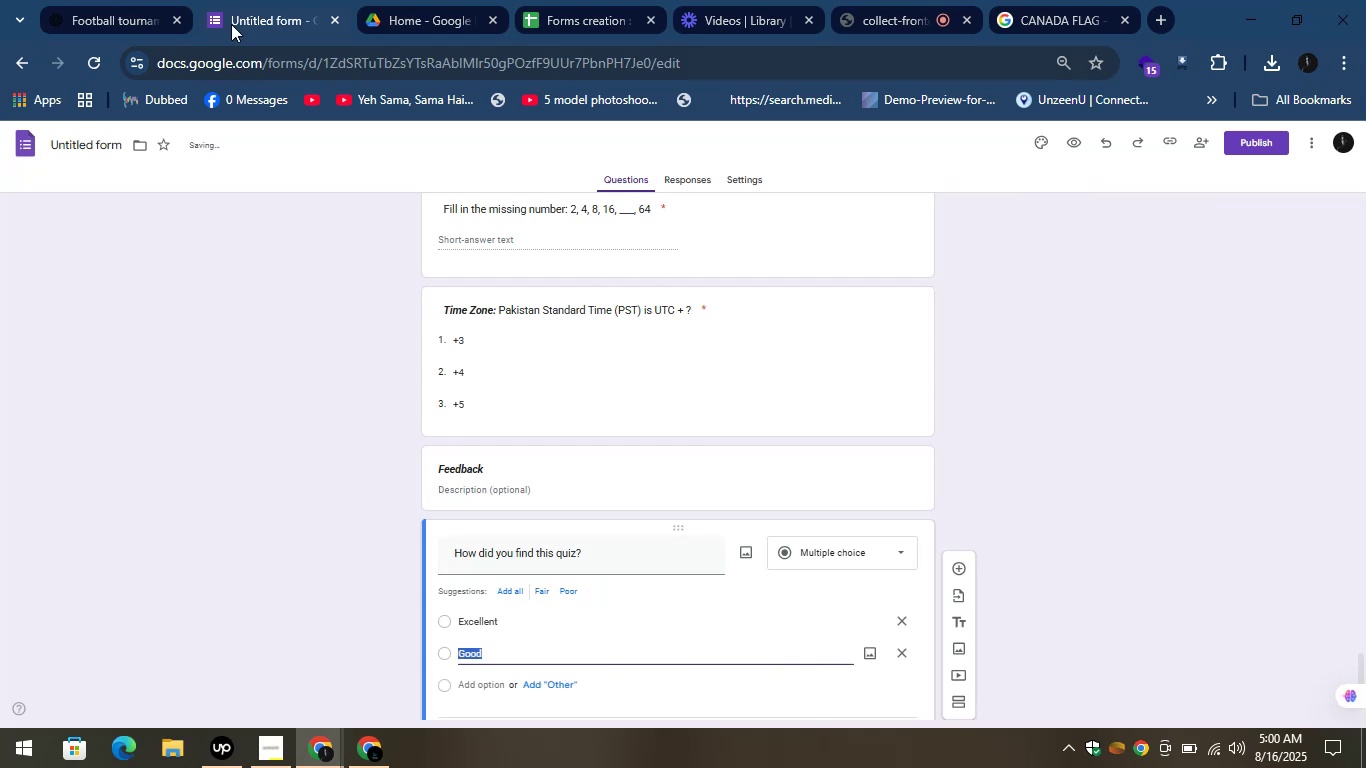 
left_click([229, 0])
 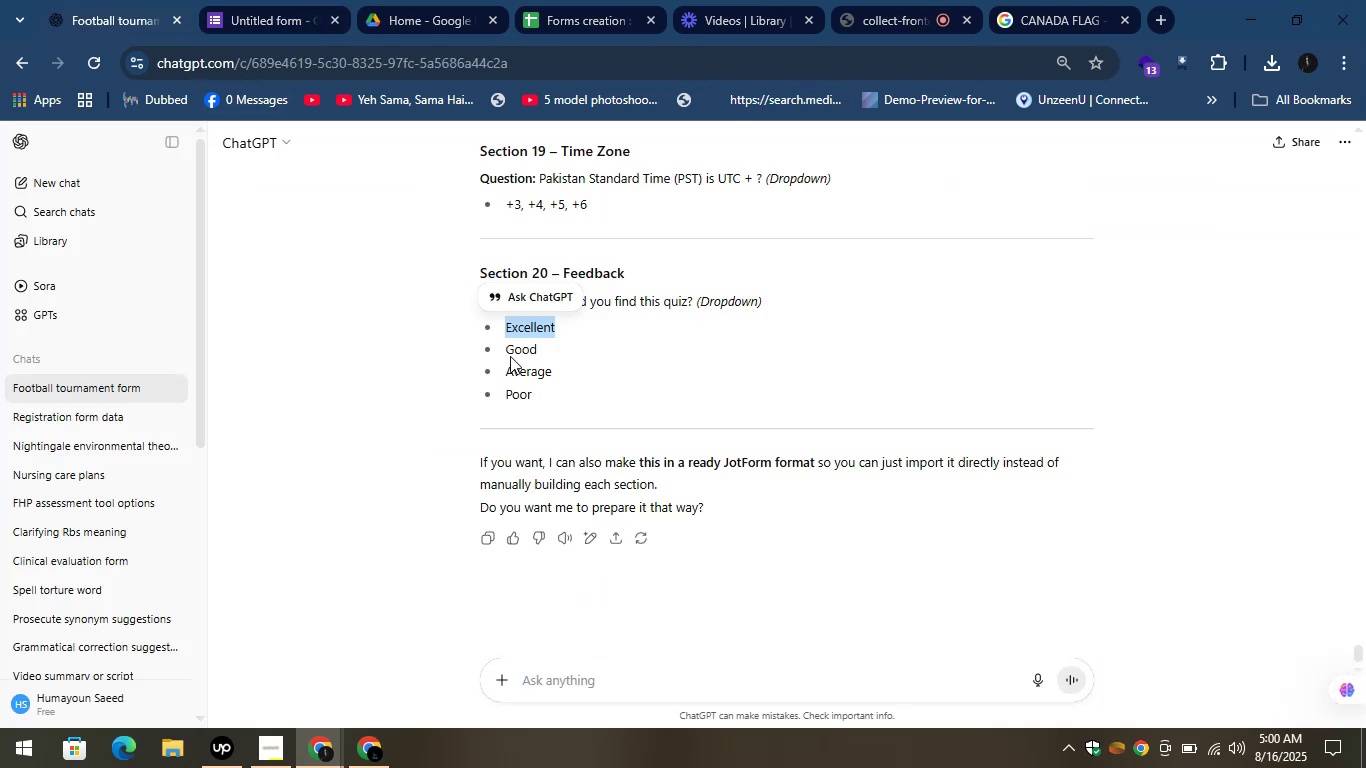 
left_click_drag(start_coordinate=[539, 349], to_coordinate=[502, 349])
 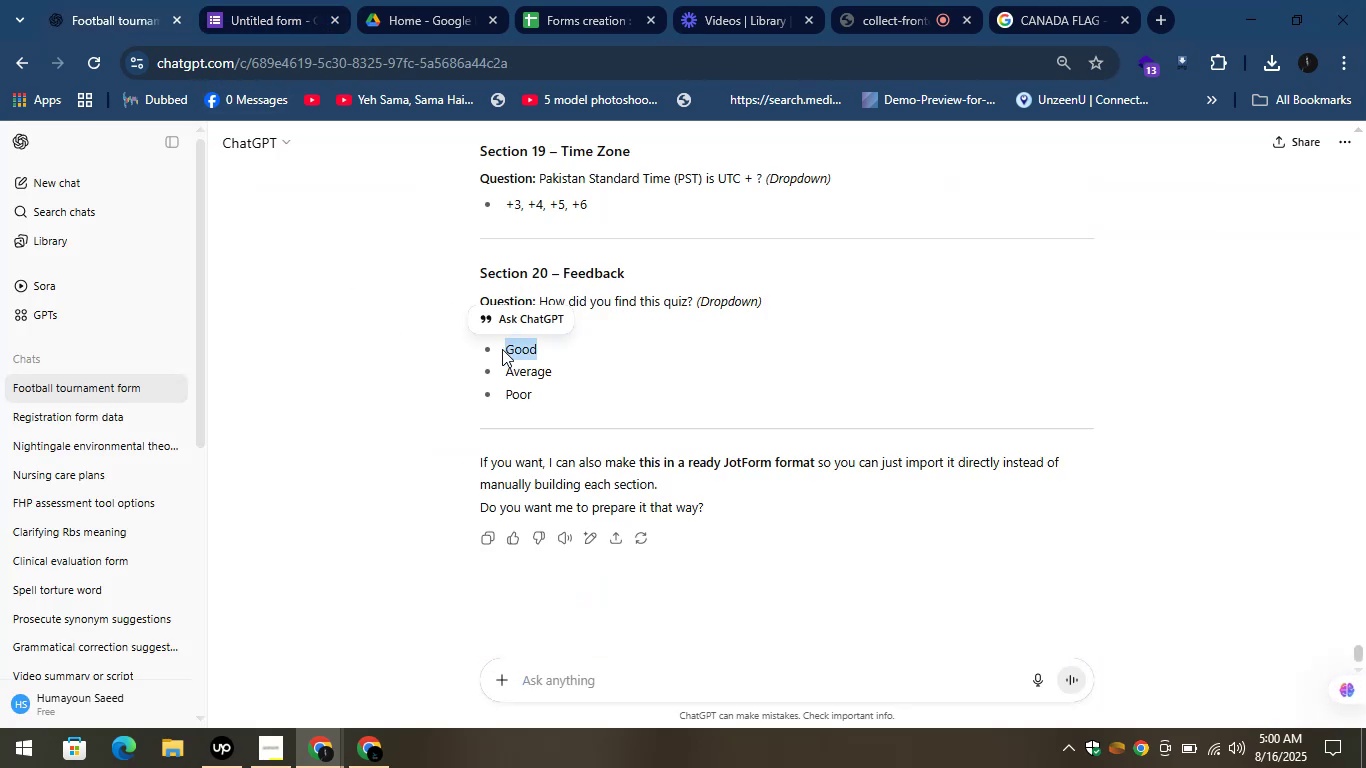 
key(Control+C)
 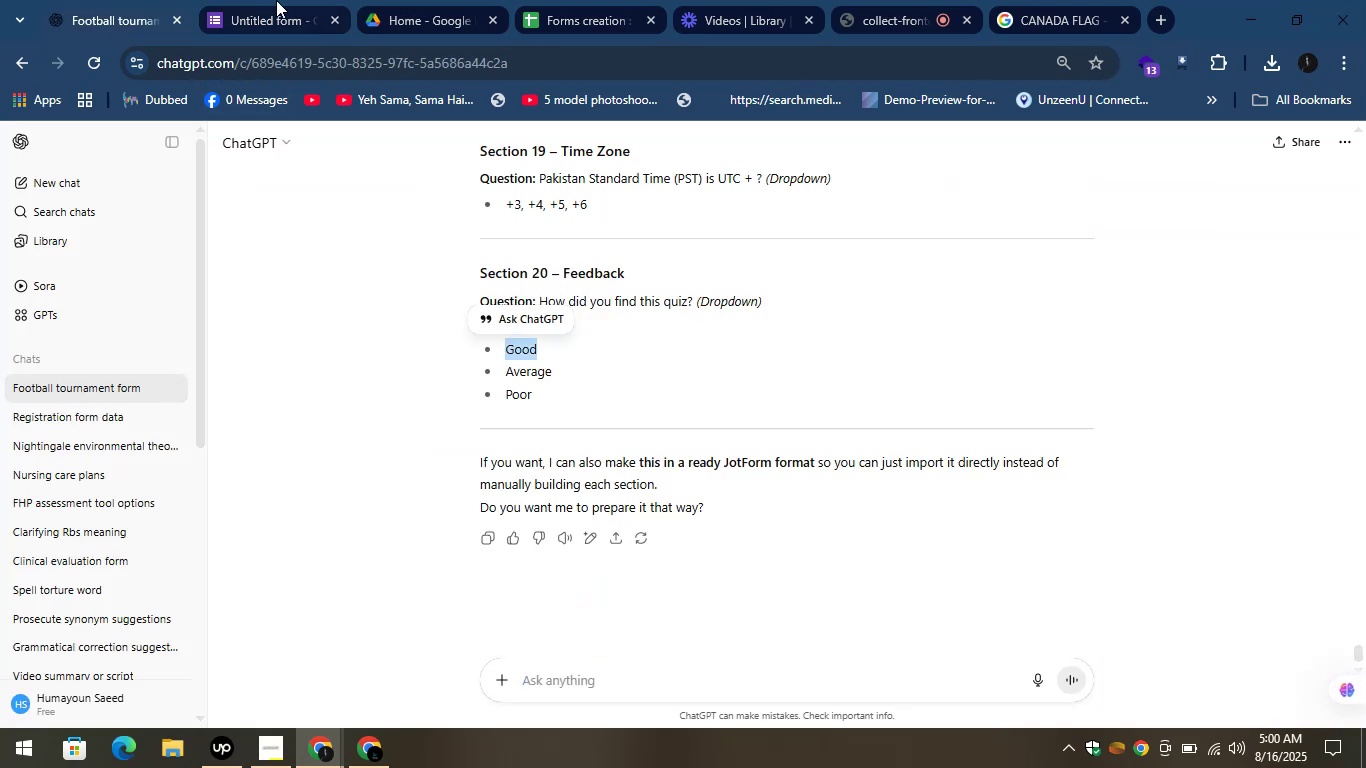 
left_click([265, 0])
 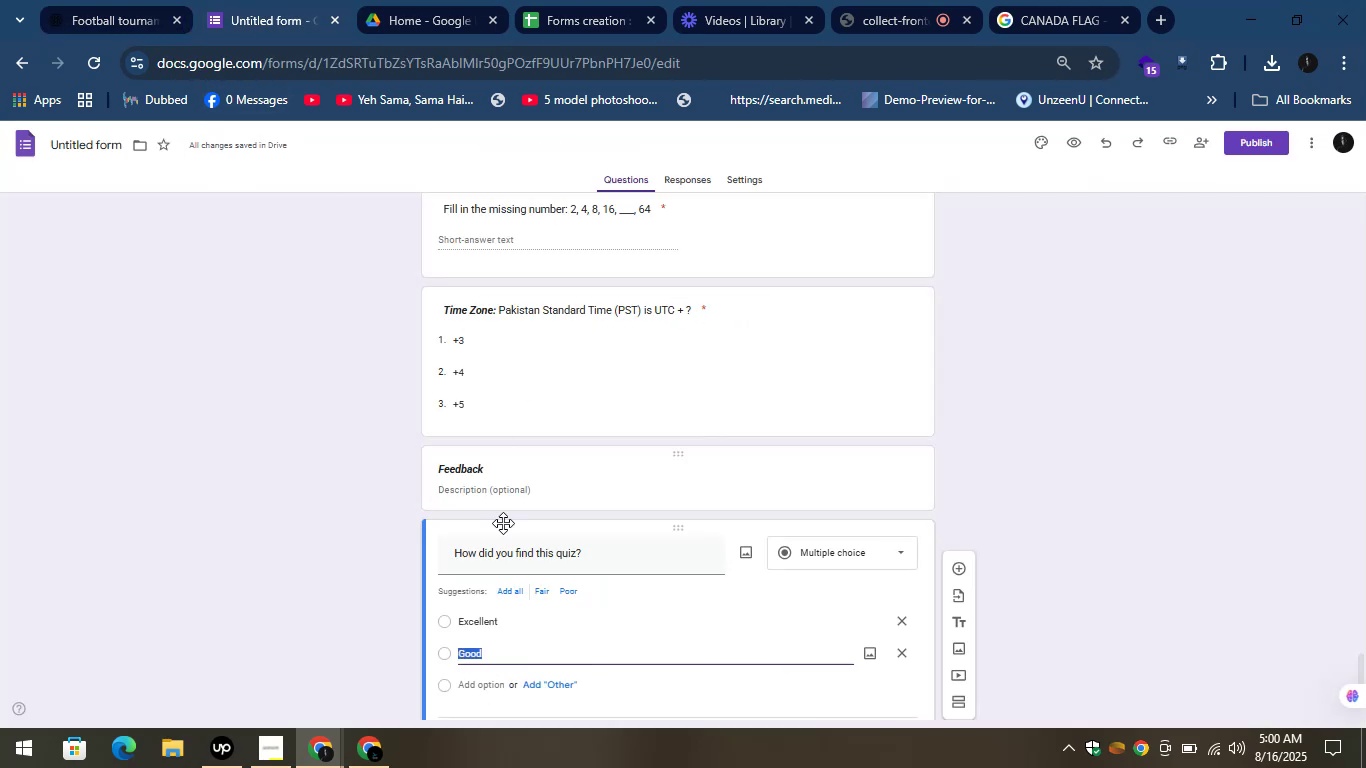 
hold_key(key=ControlLeft, duration=0.67)
 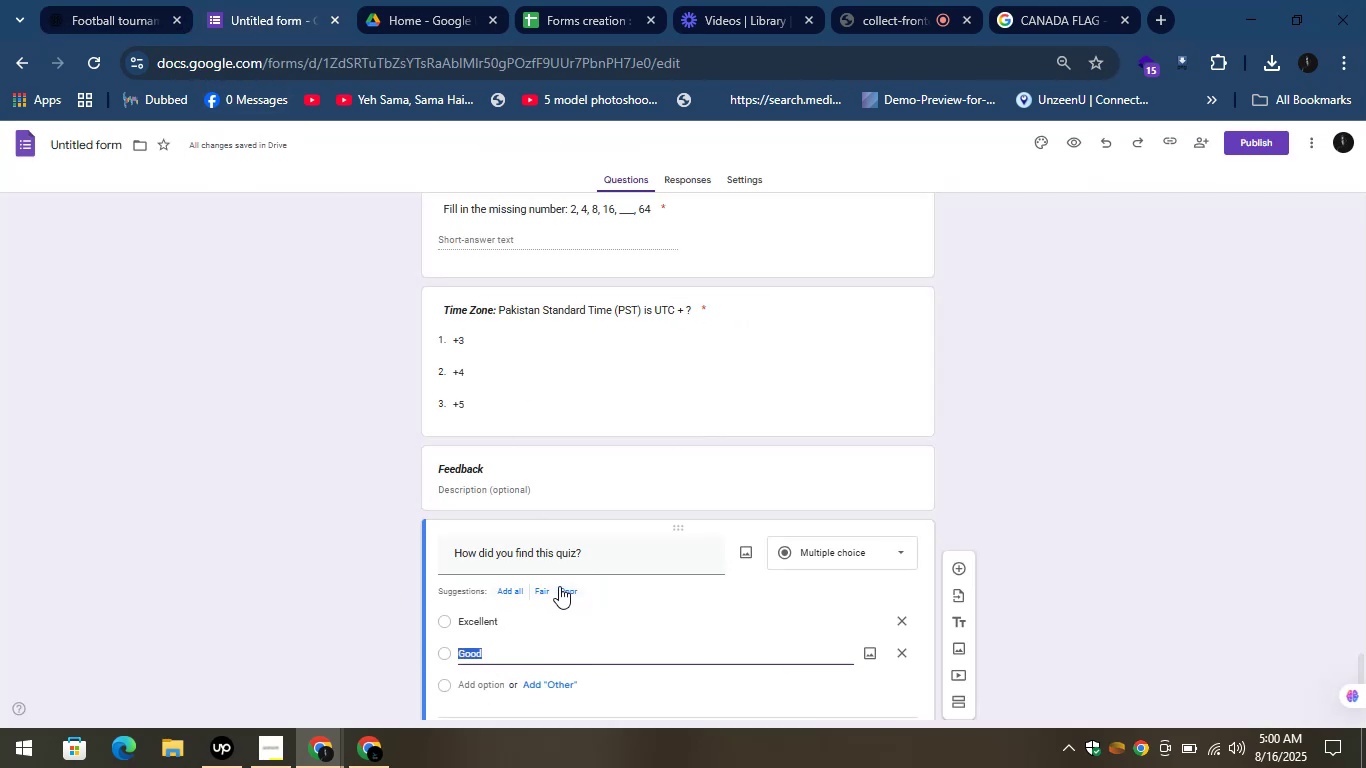 
left_click([509, 589])
 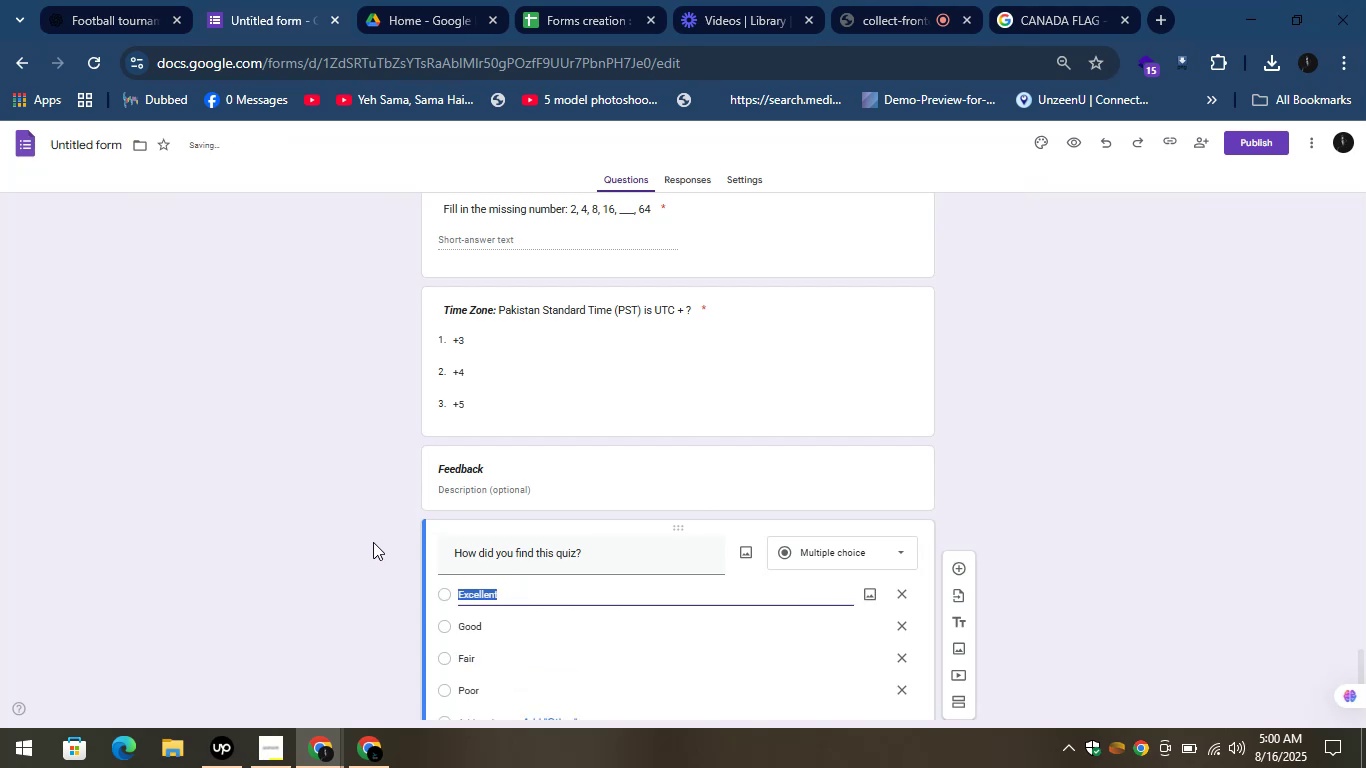 
left_click([370, 539])
 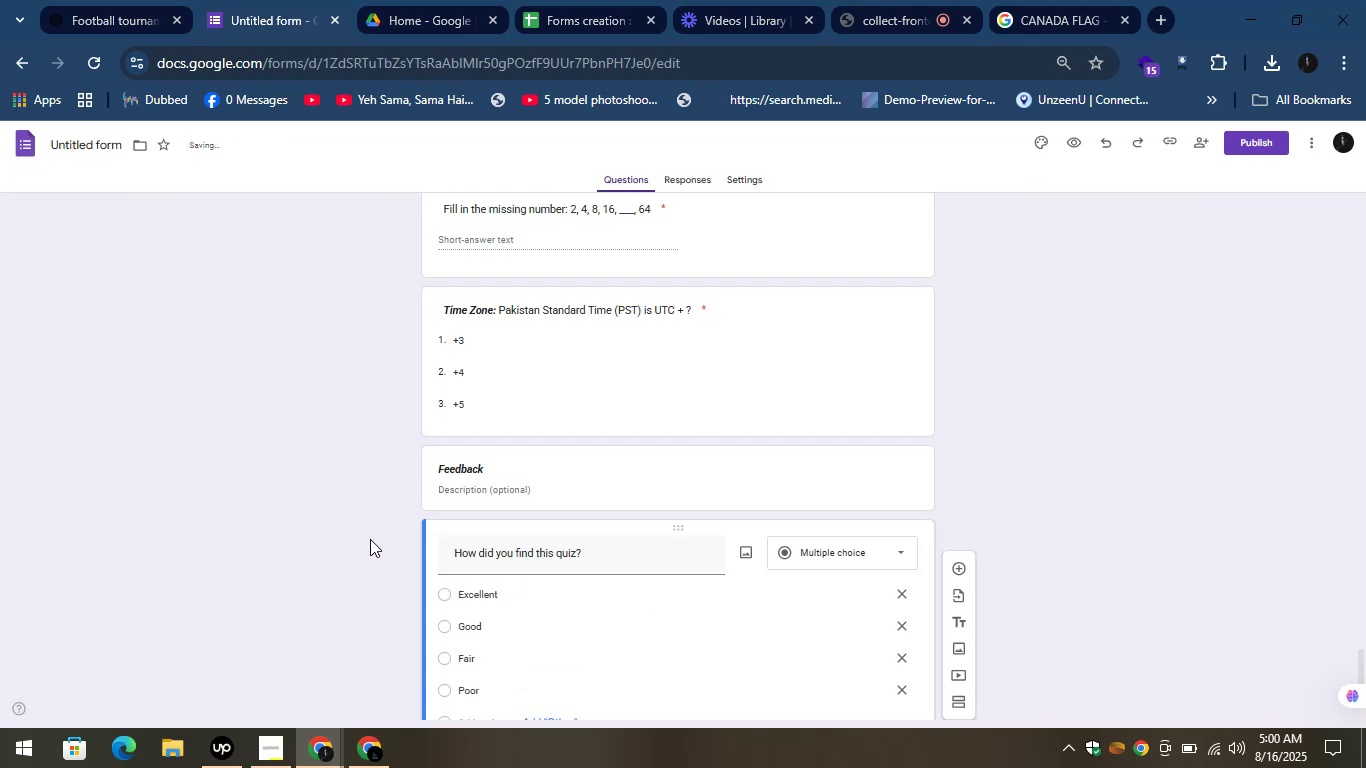 
scroll: coordinate [391, 351], scroll_direction: down, amount: 8.0
 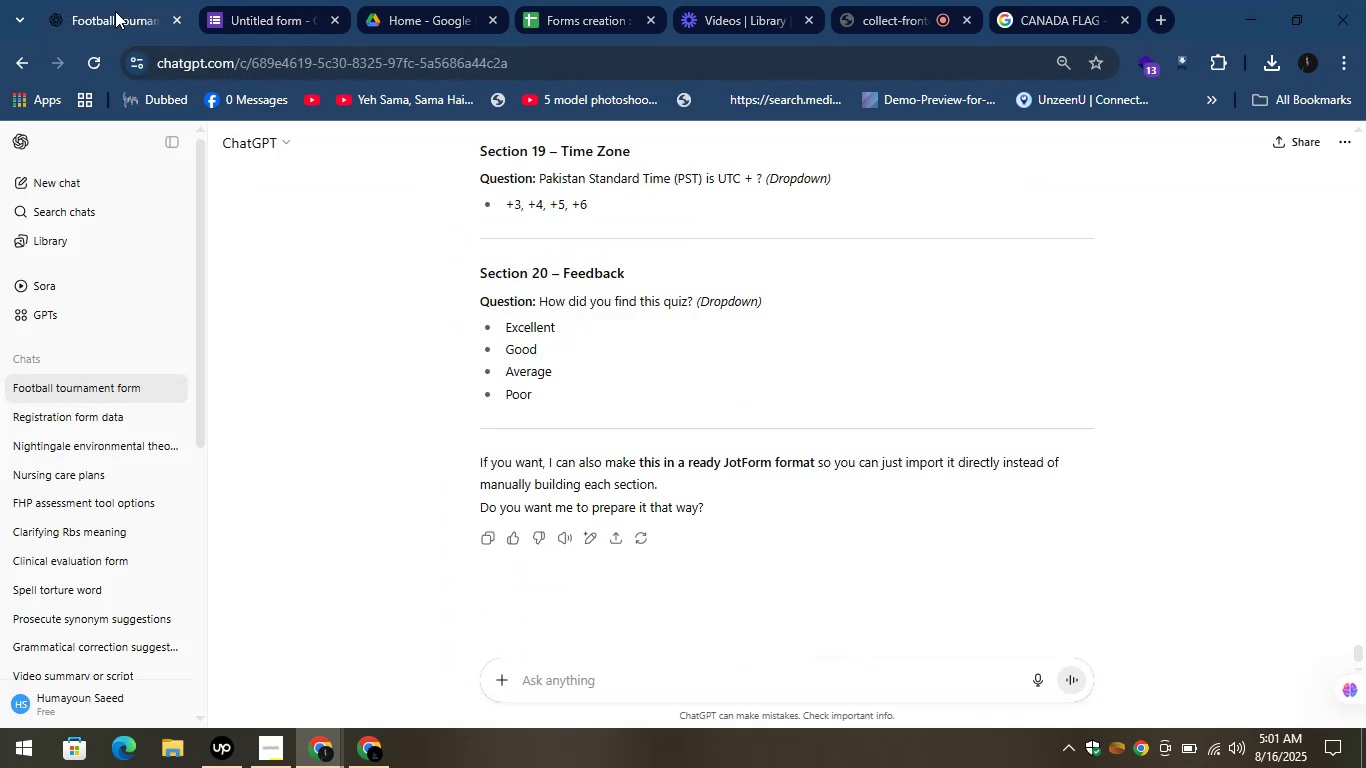 
left_click([115, 10])
 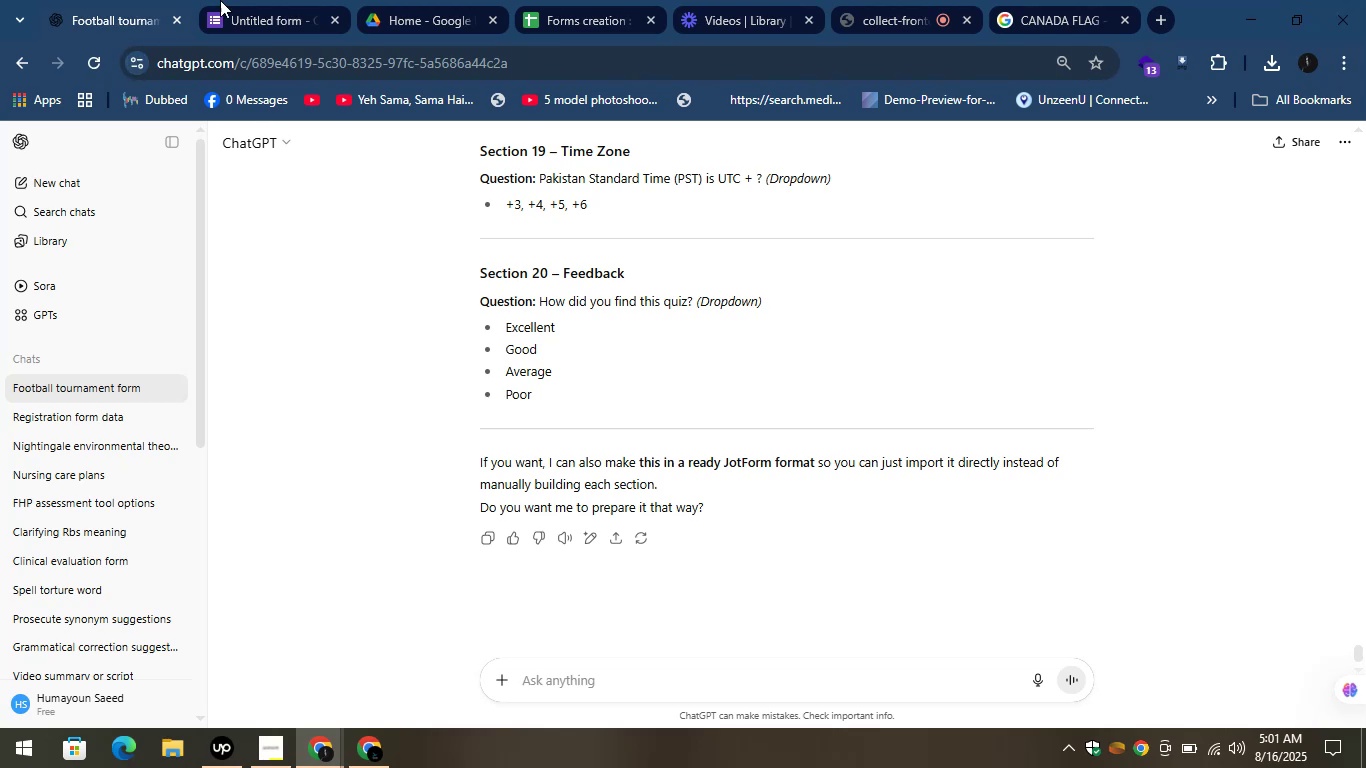 
left_click([253, 0])
 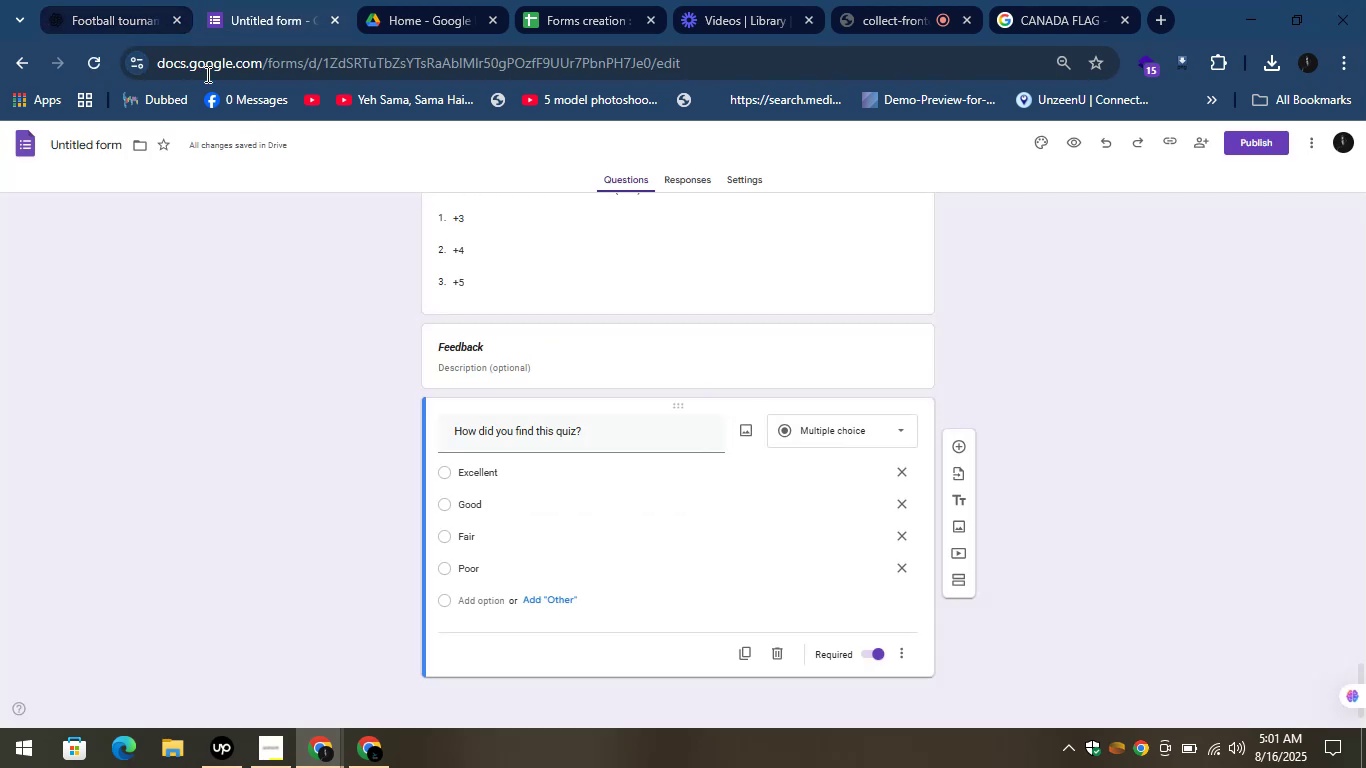 
scroll: coordinate [585, 421], scroll_direction: down, amount: 3.0
 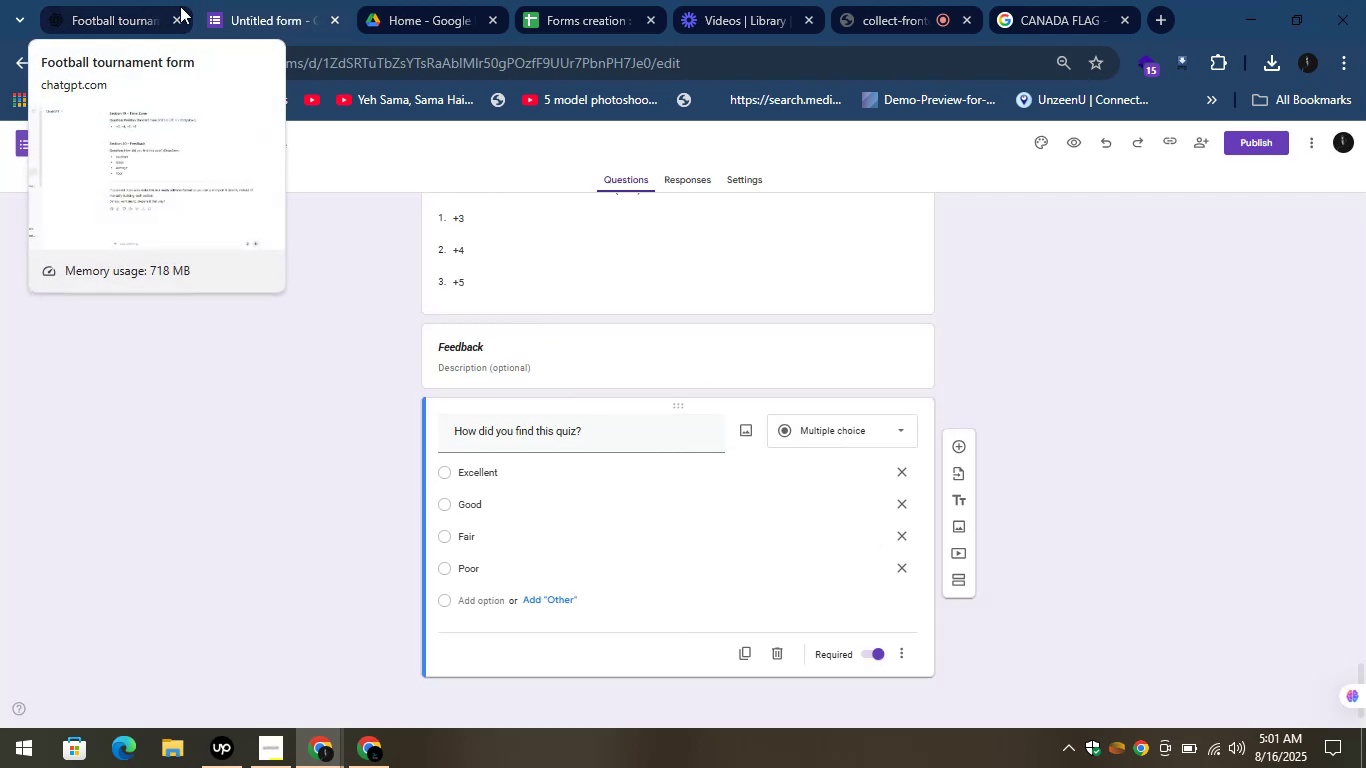 
left_click([242, 0])
 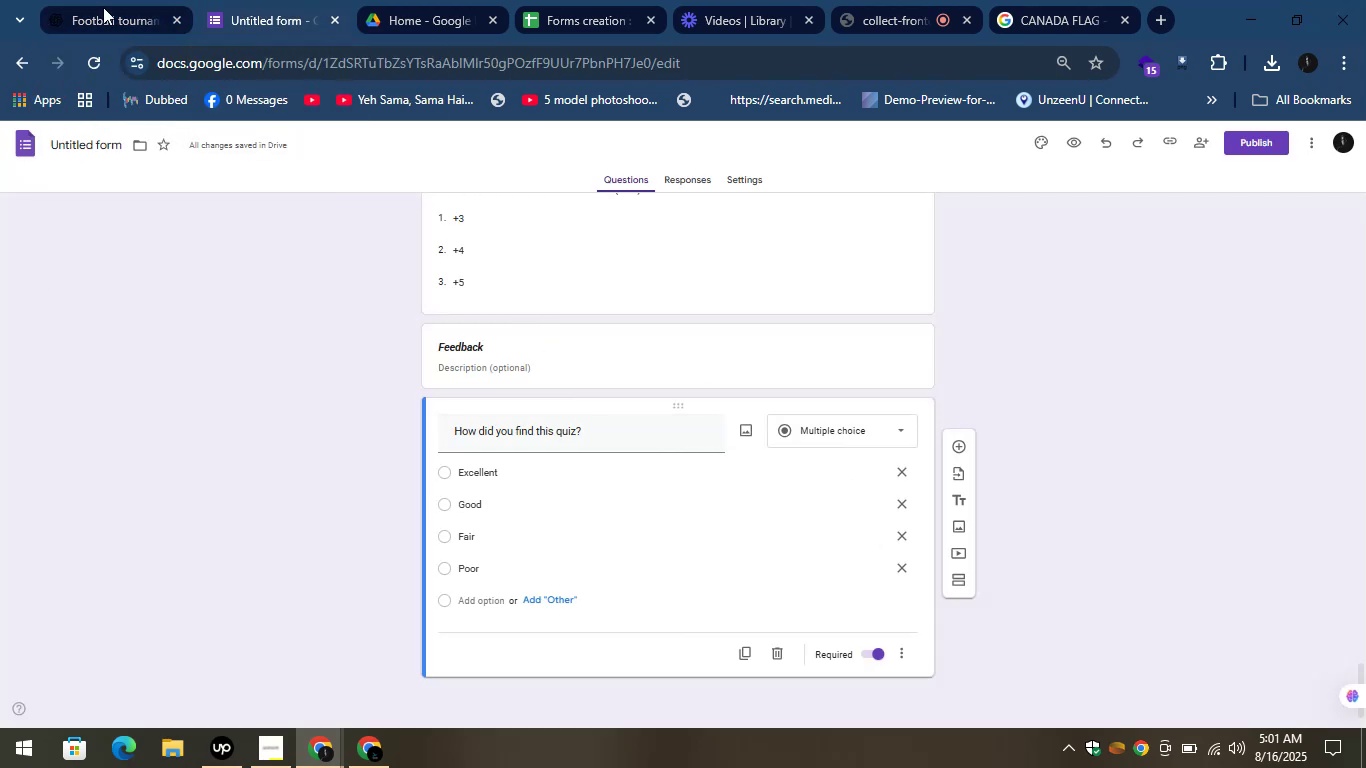 
left_click([89, 0])
 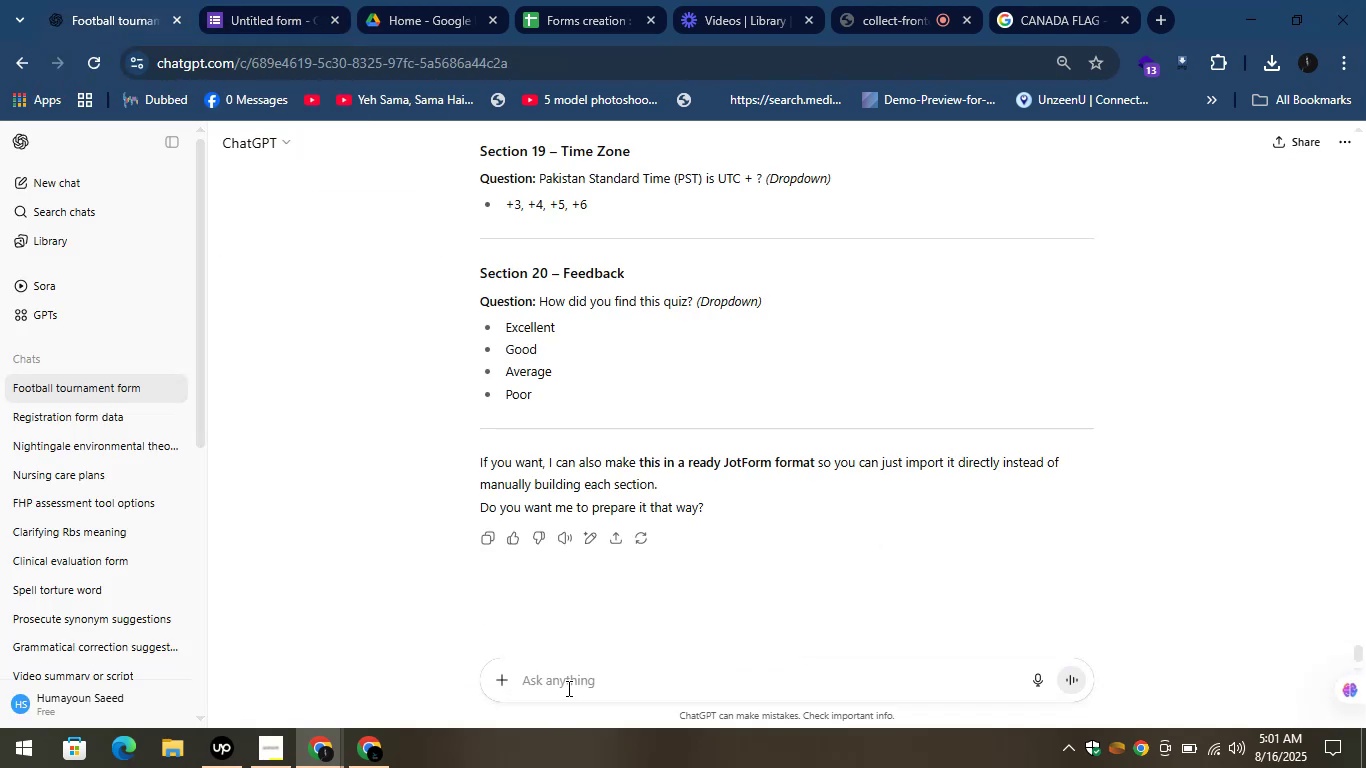 
left_click([564, 687])
 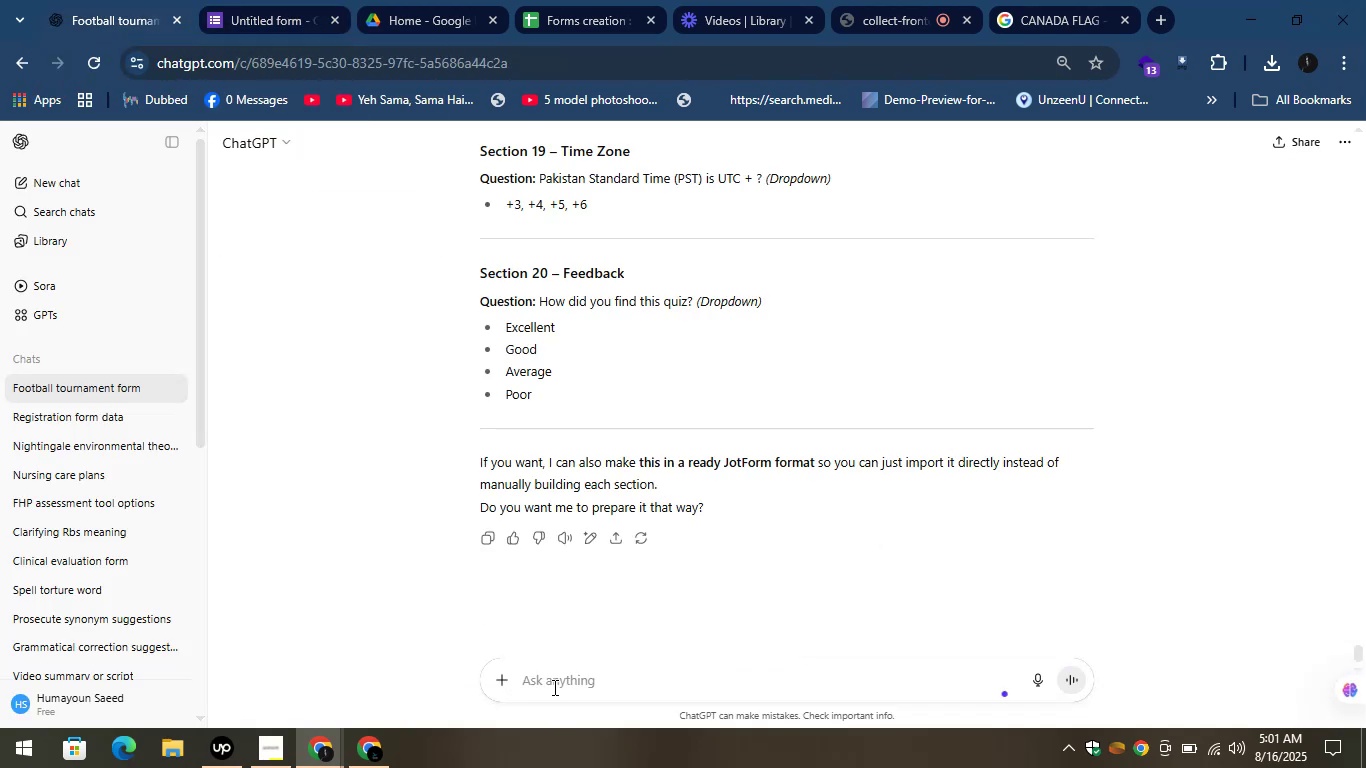 
type(ending do)
 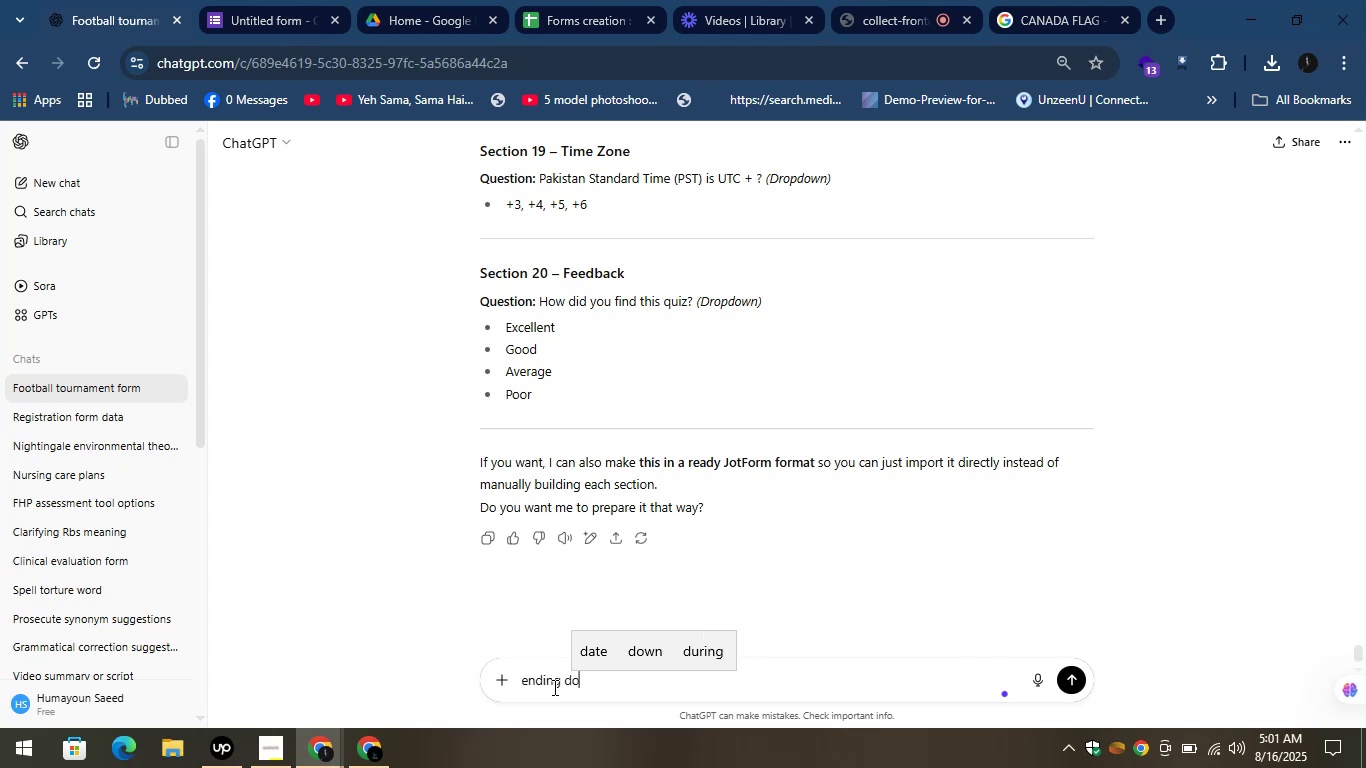 
key(Enter)
 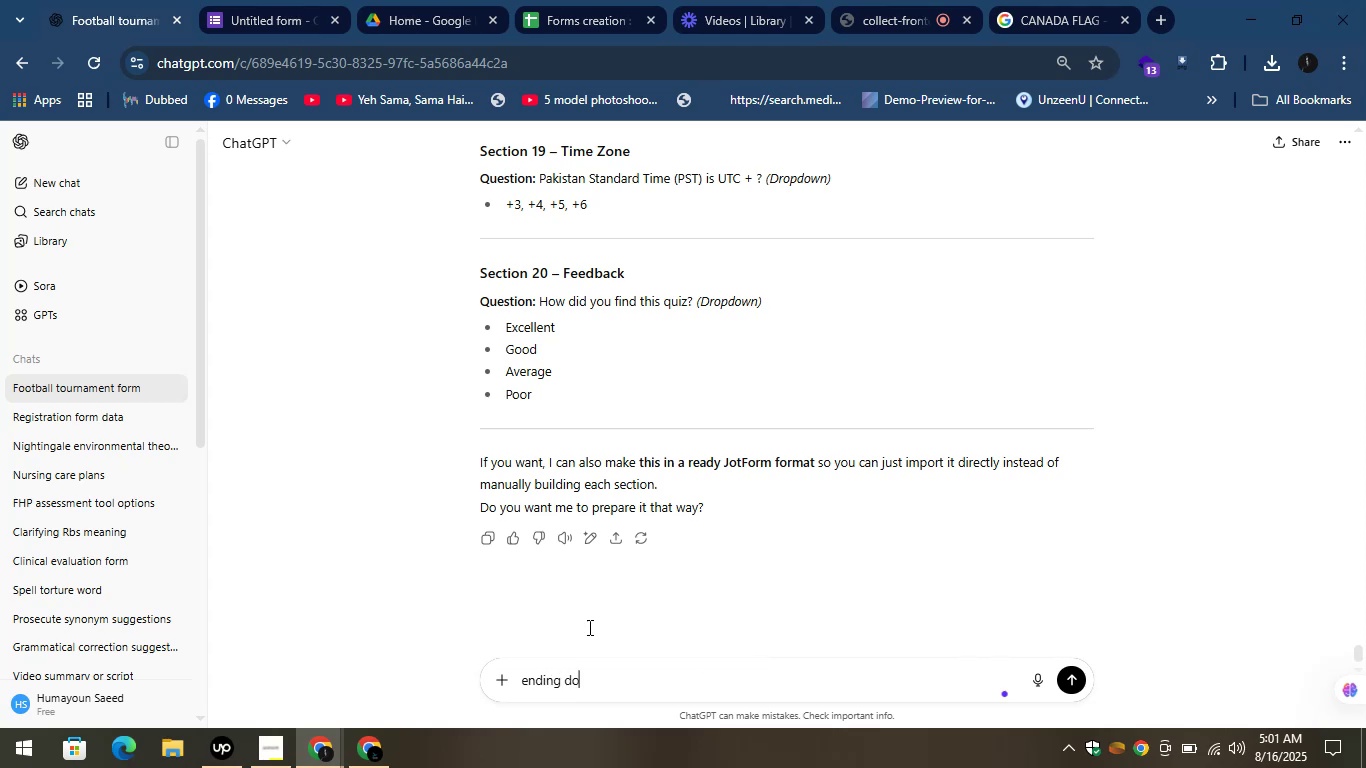 
scroll: coordinate [691, 431], scroll_direction: down, amount: 3.0
 